 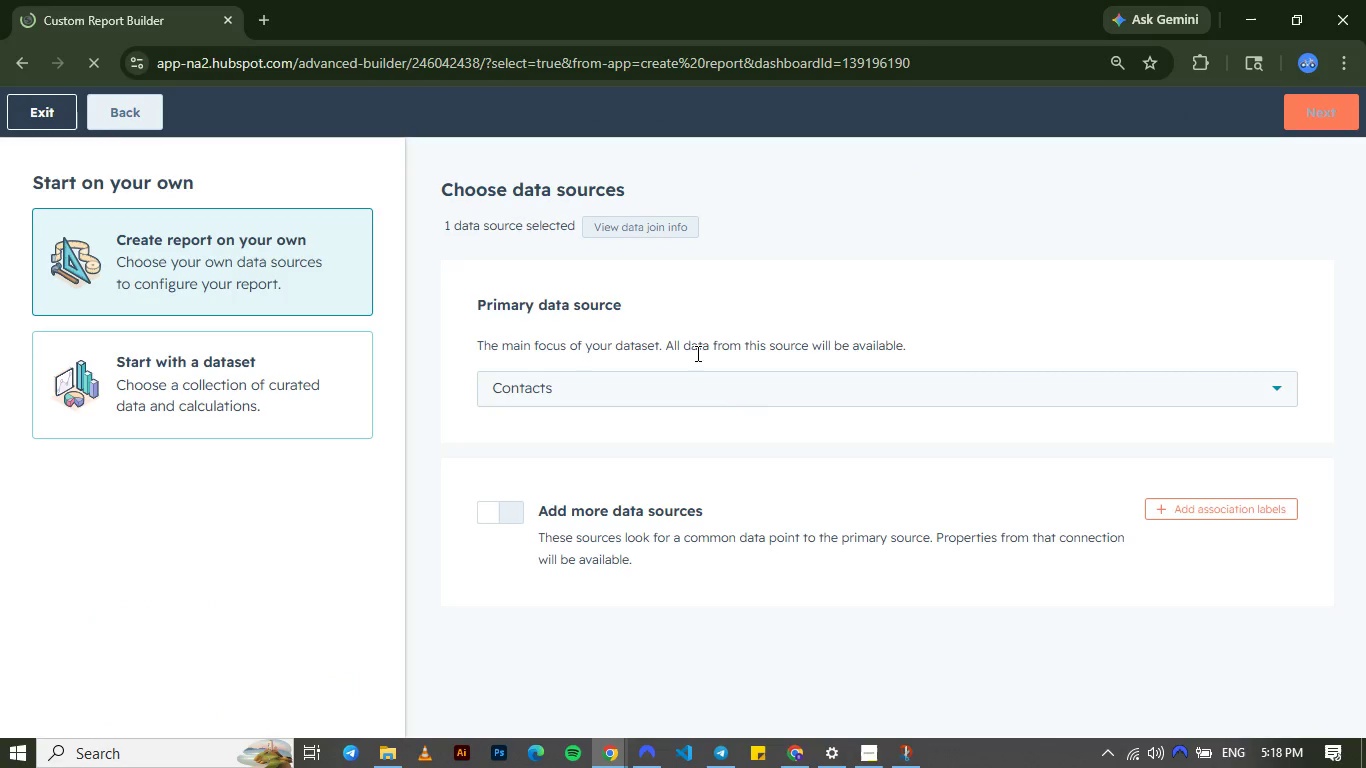 
scroll: coordinate [200, 427], scroll_direction: down, amount: 3.0
 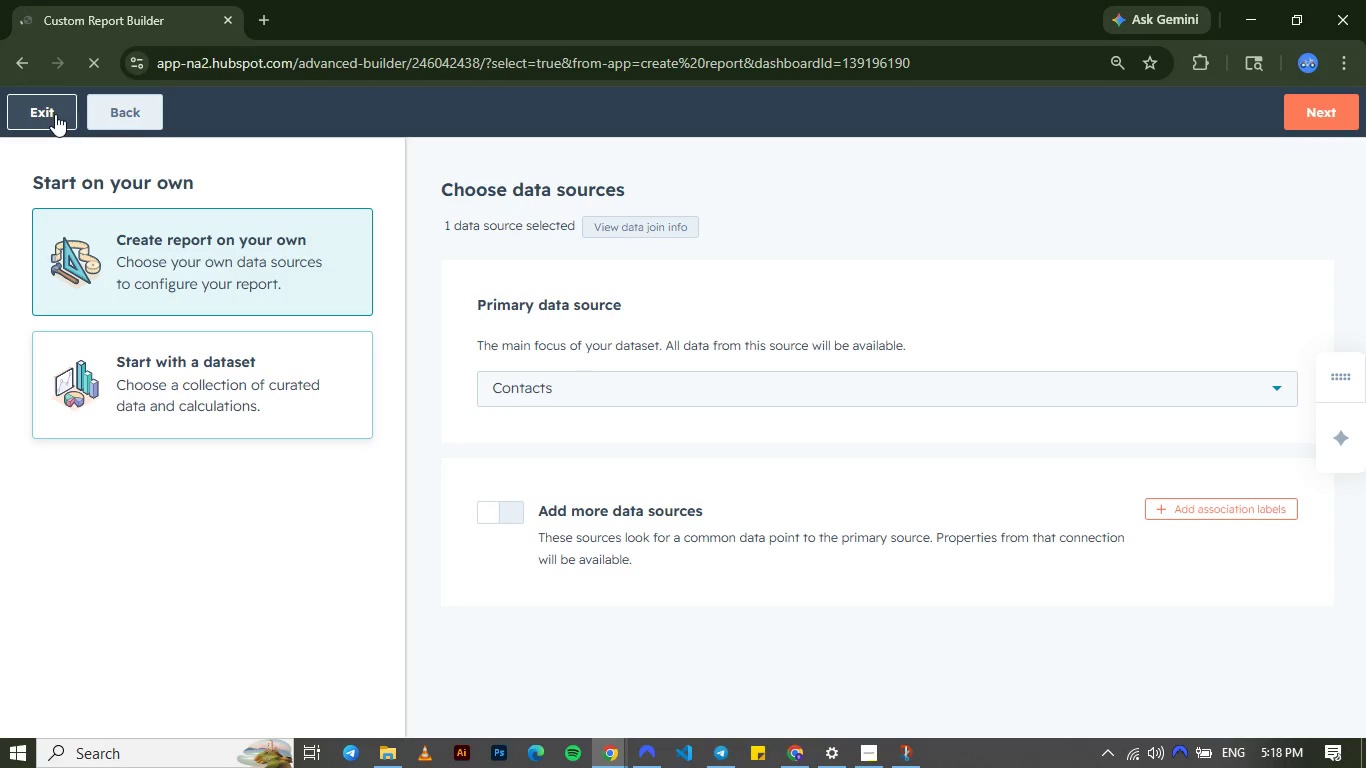 
left_click([168, 111])
 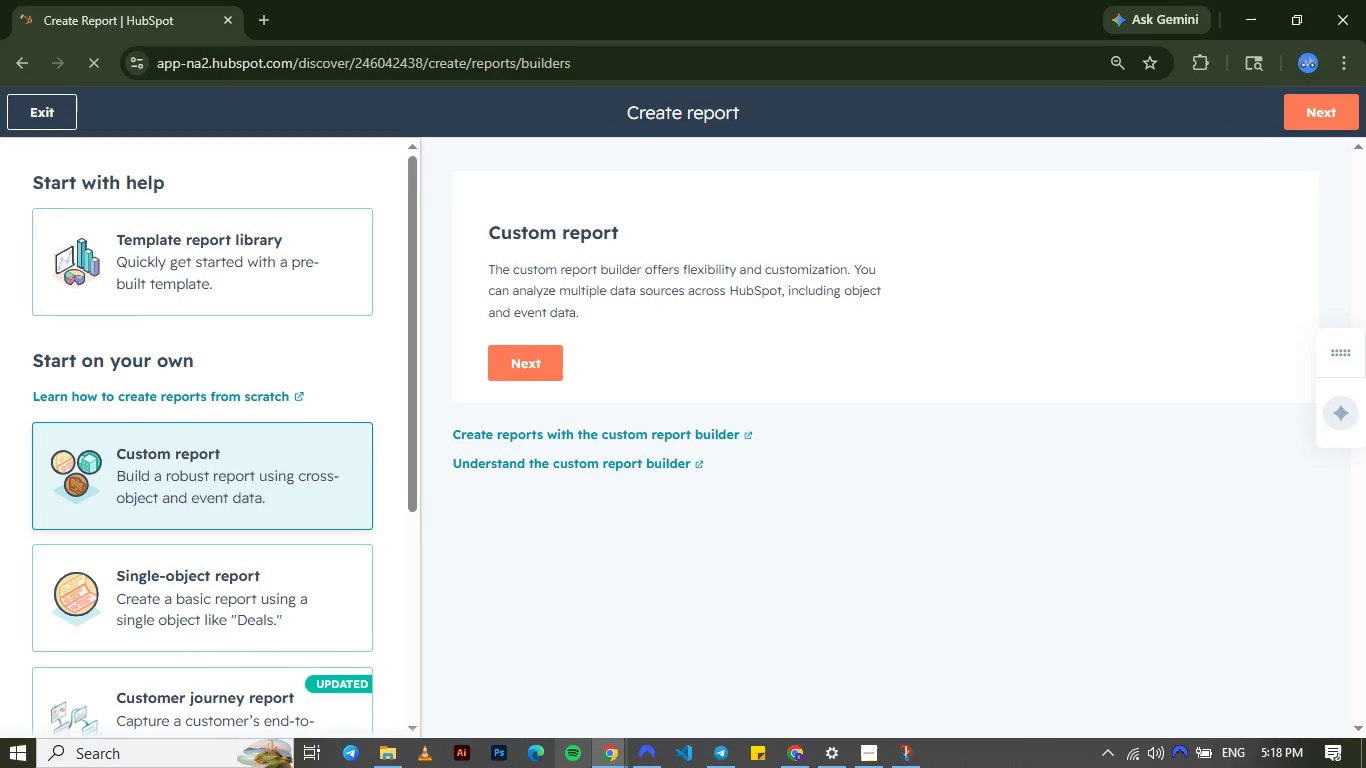 
wait(6.09)
 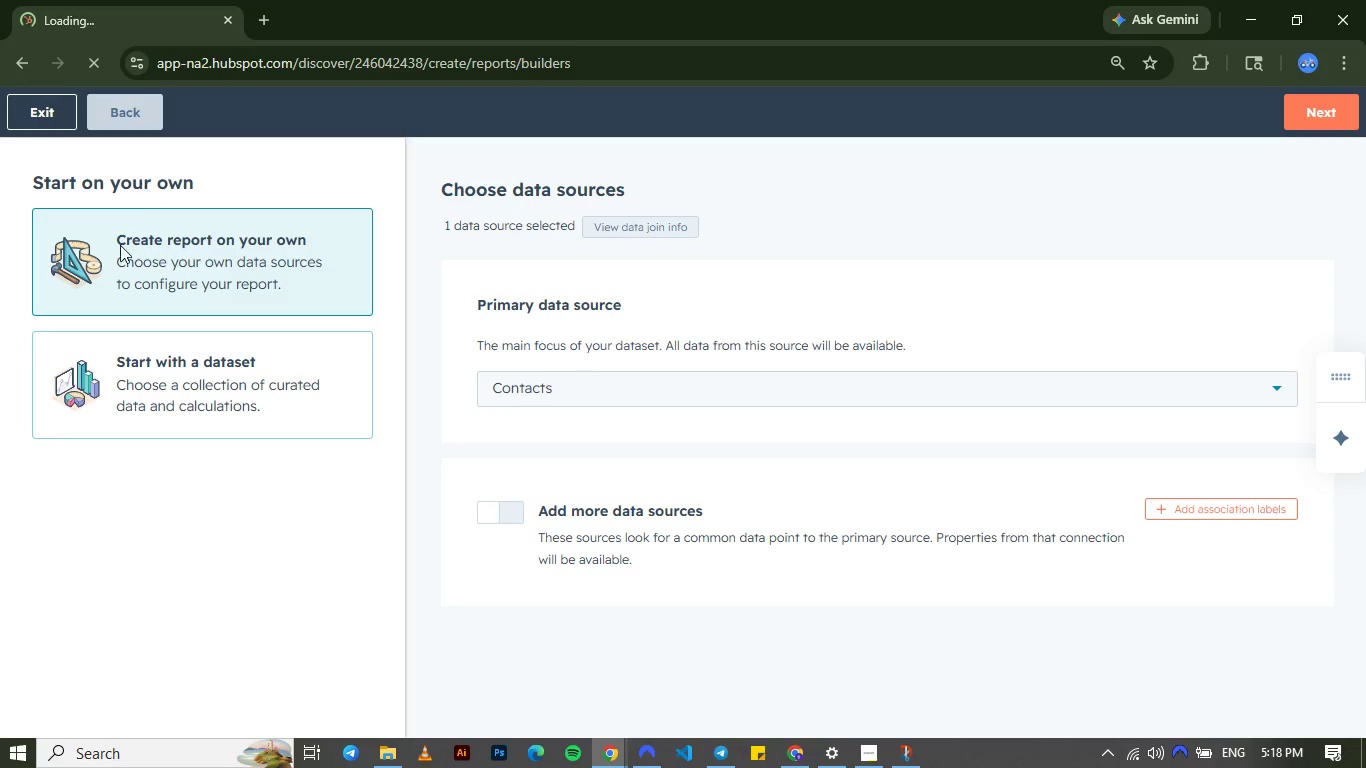 
left_click([193, 453])
 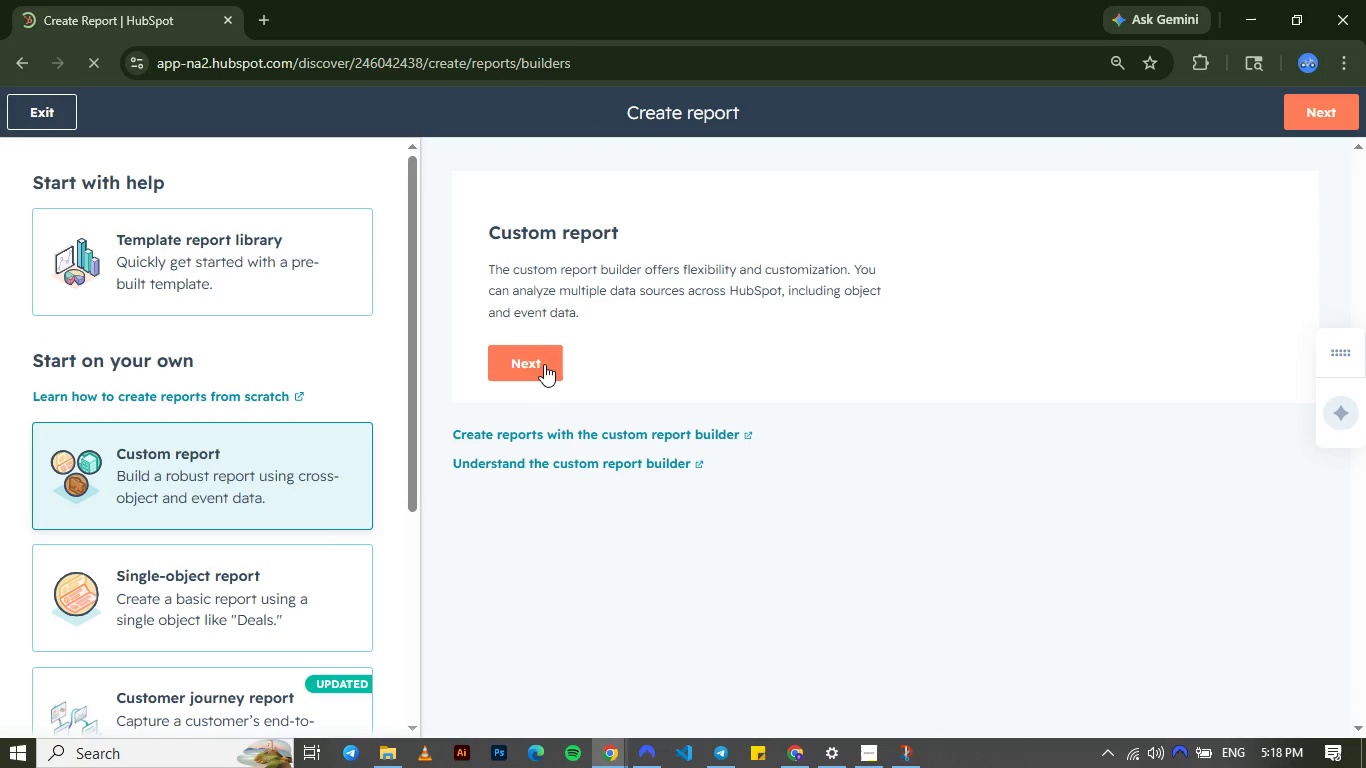 
left_click([552, 356])
 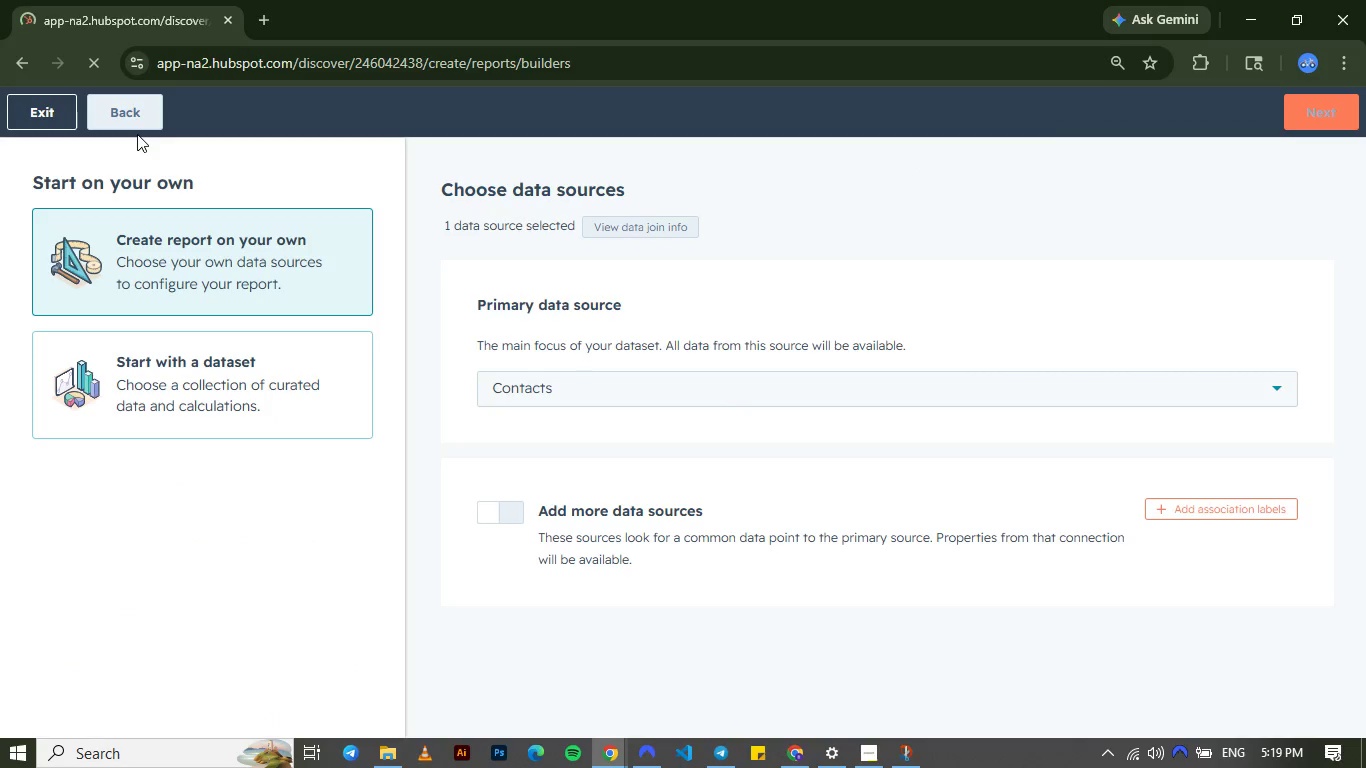 
wait(7.81)
 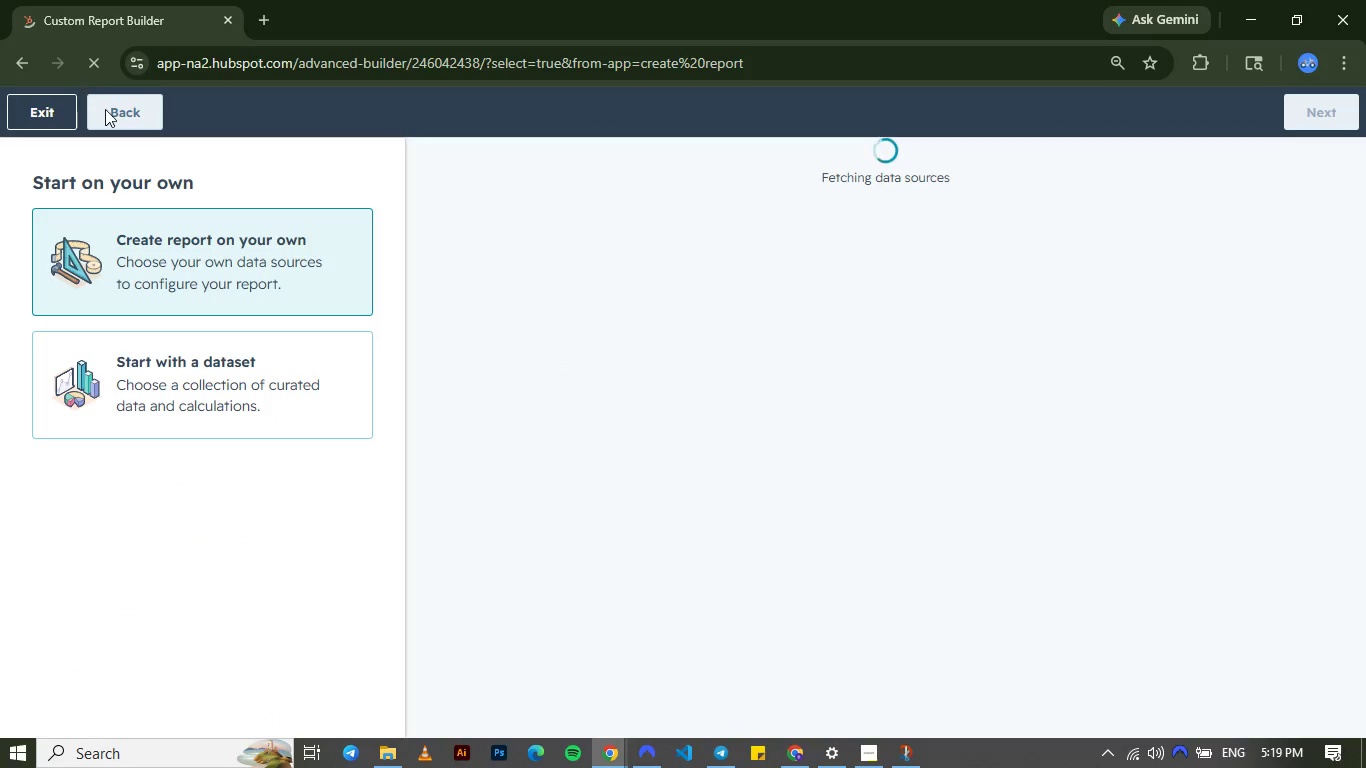 
scroll: coordinate [210, 448], scroll_direction: down, amount: 4.0
 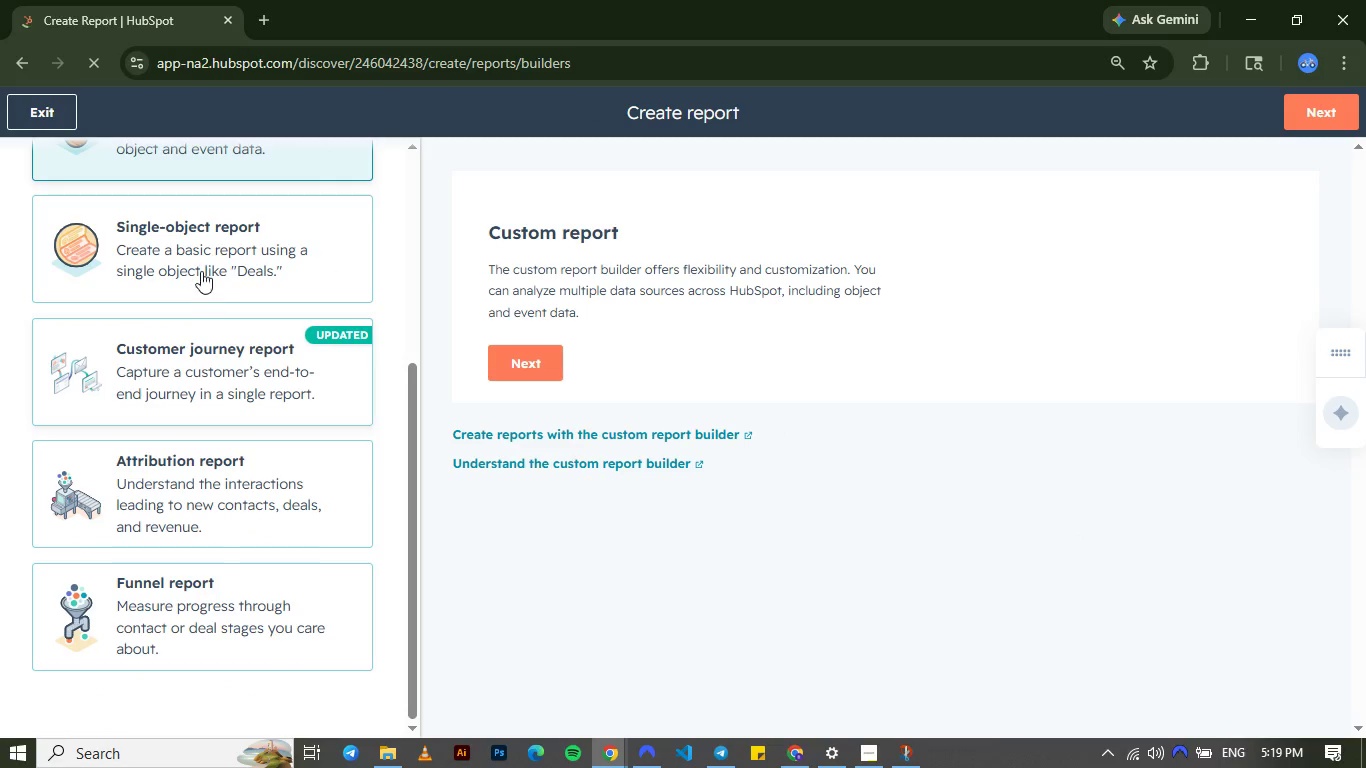 
left_click([201, 253])
 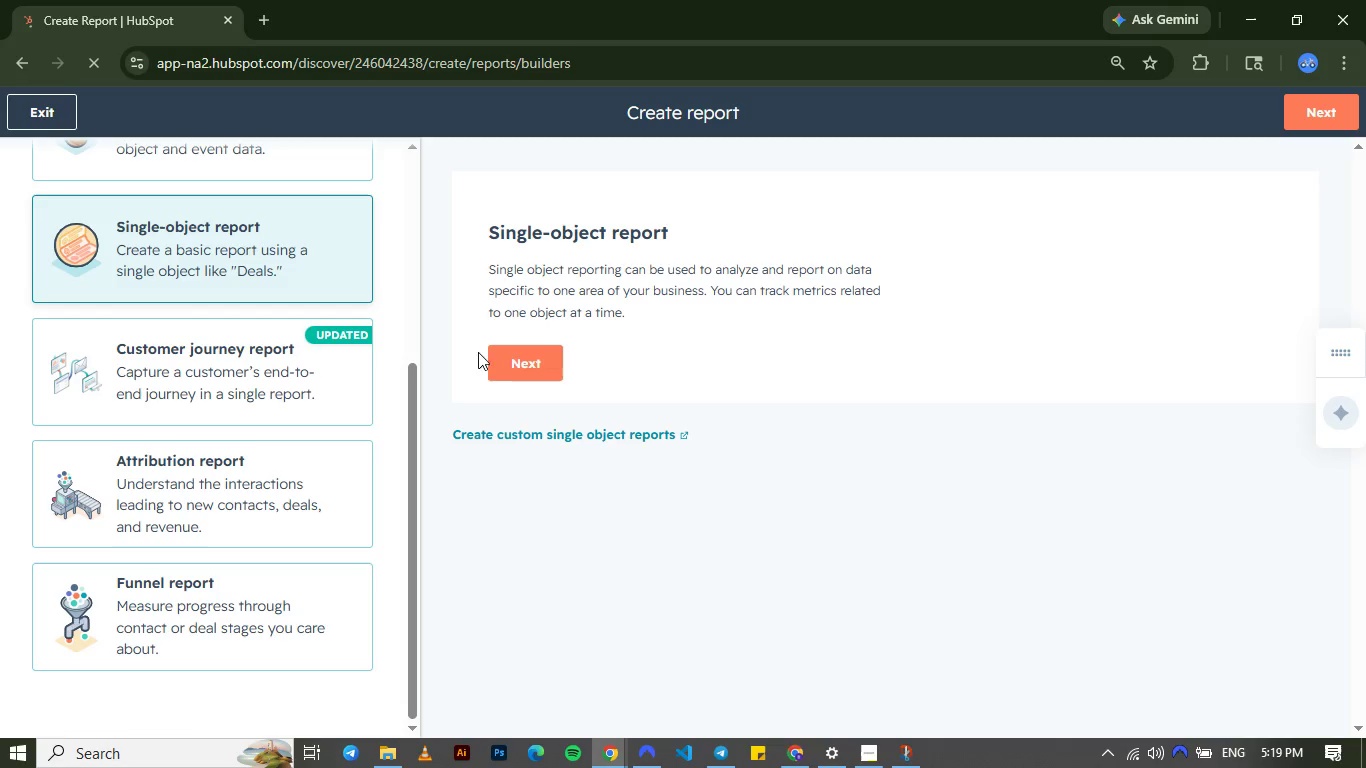 
left_click([527, 352])
 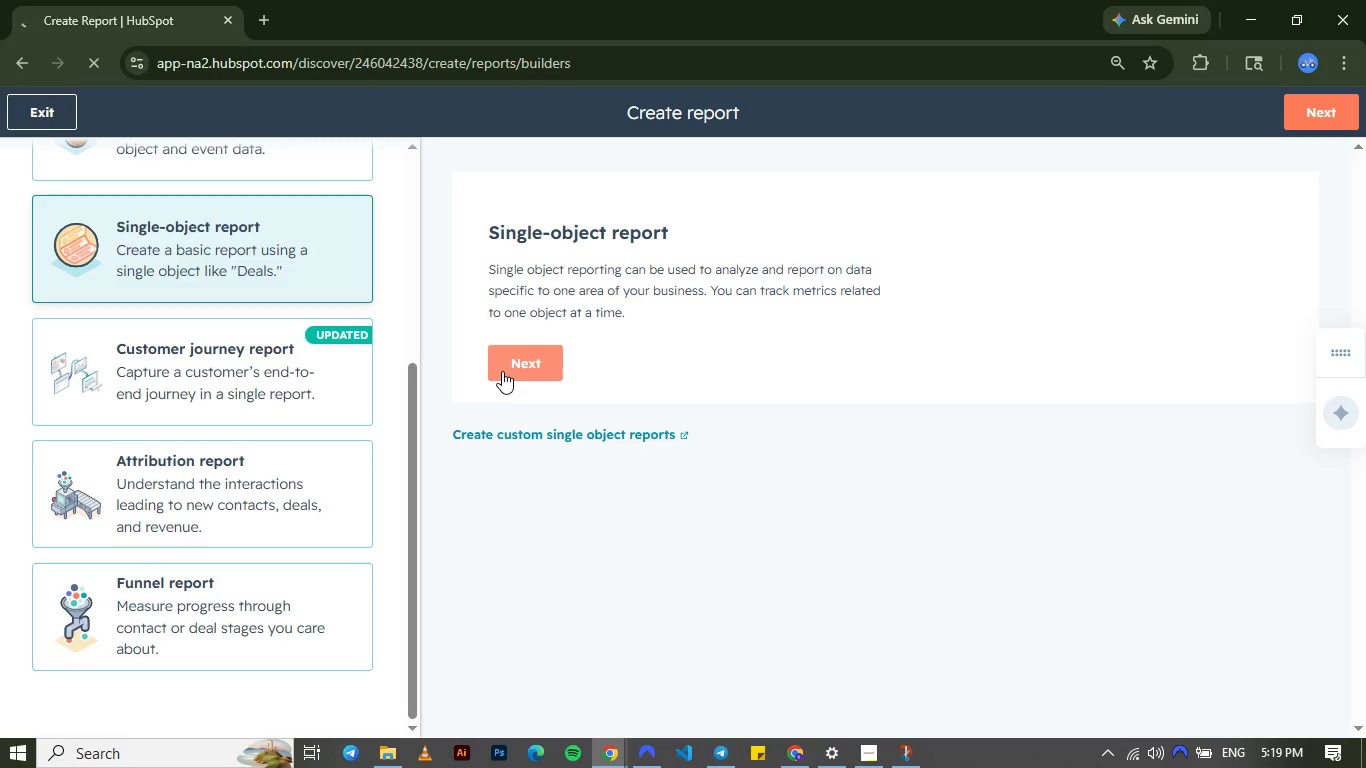 
wait(6.22)
 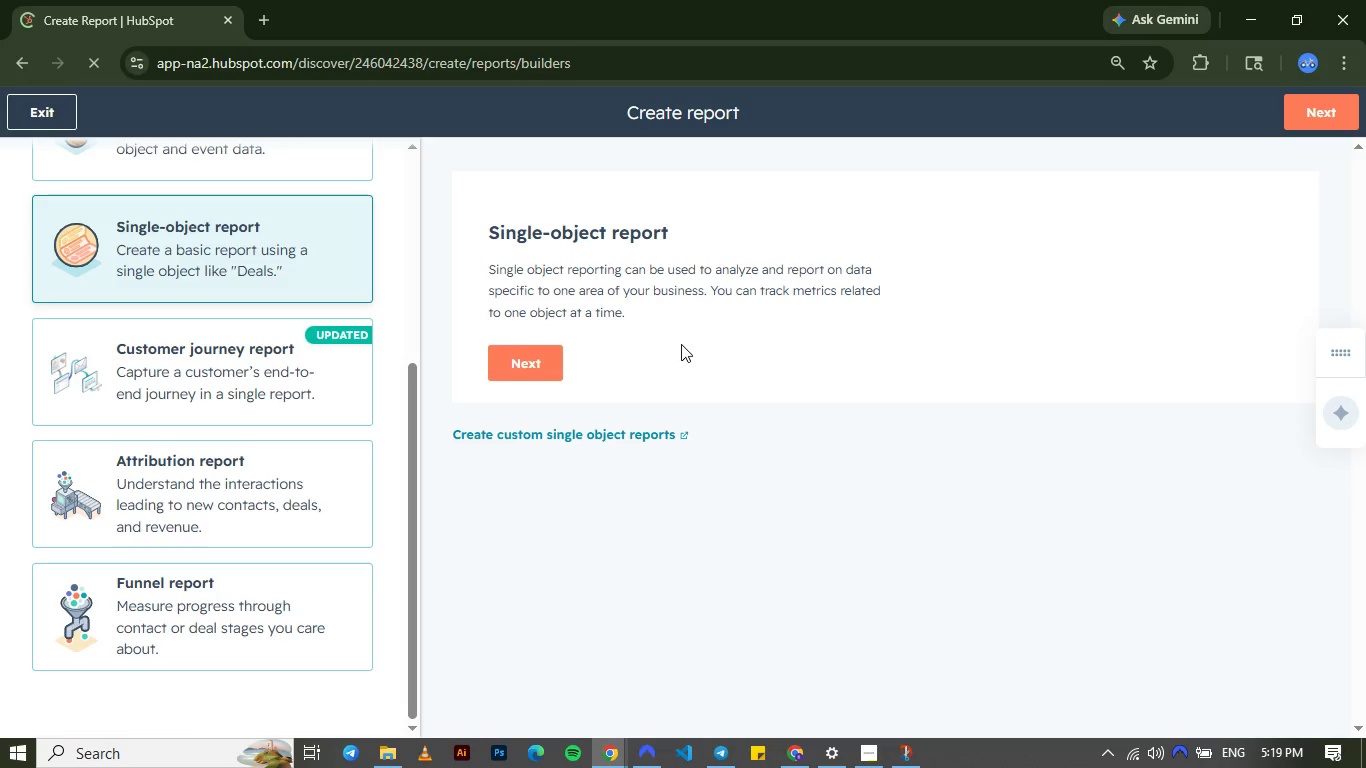 
left_click([529, 358])
 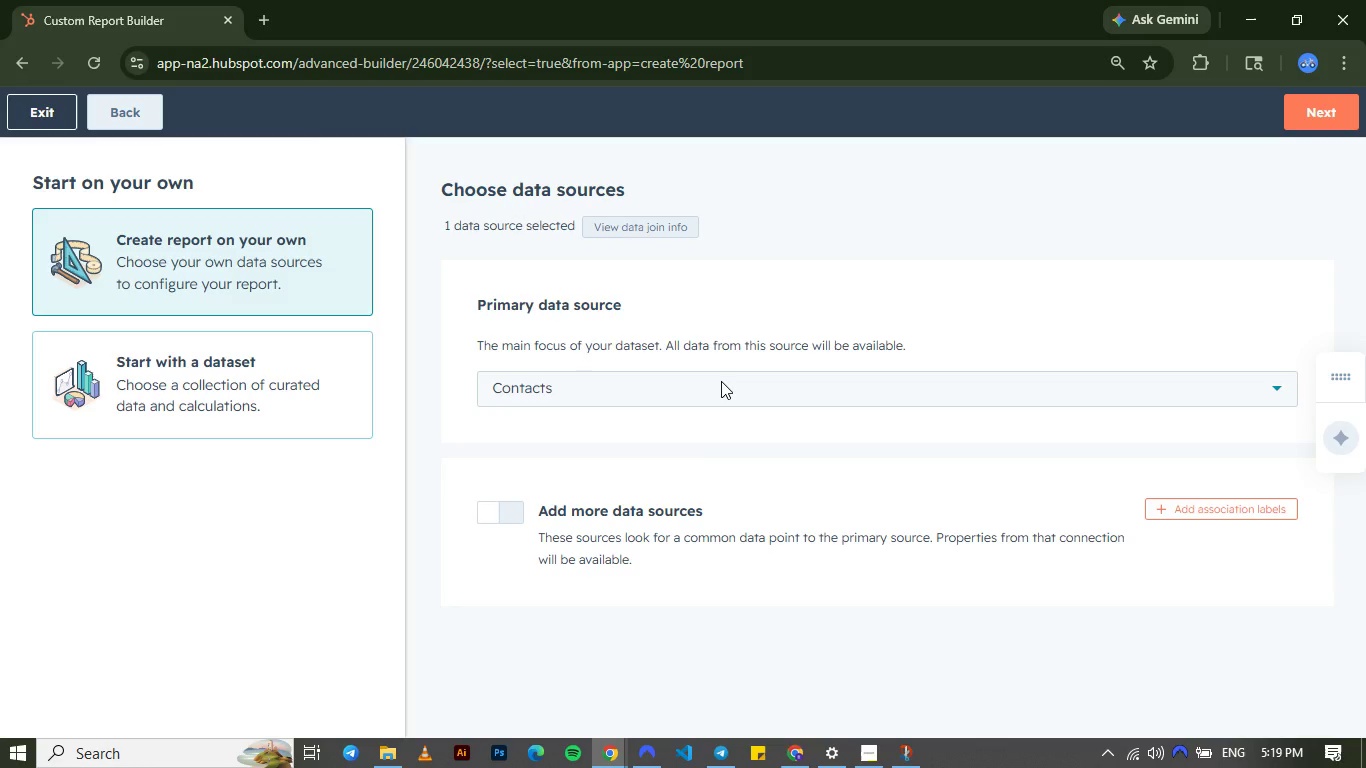 
wait(22.78)
 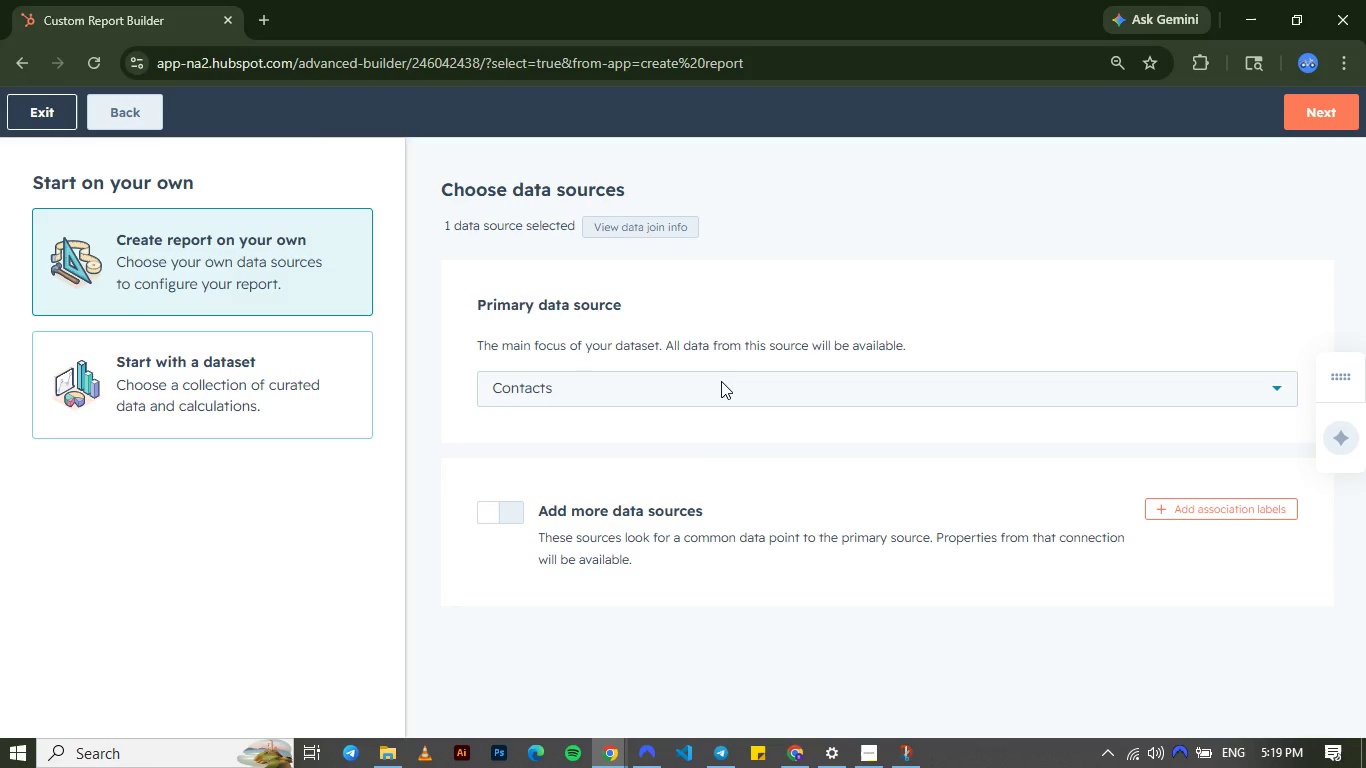 
left_click([1318, 119])
 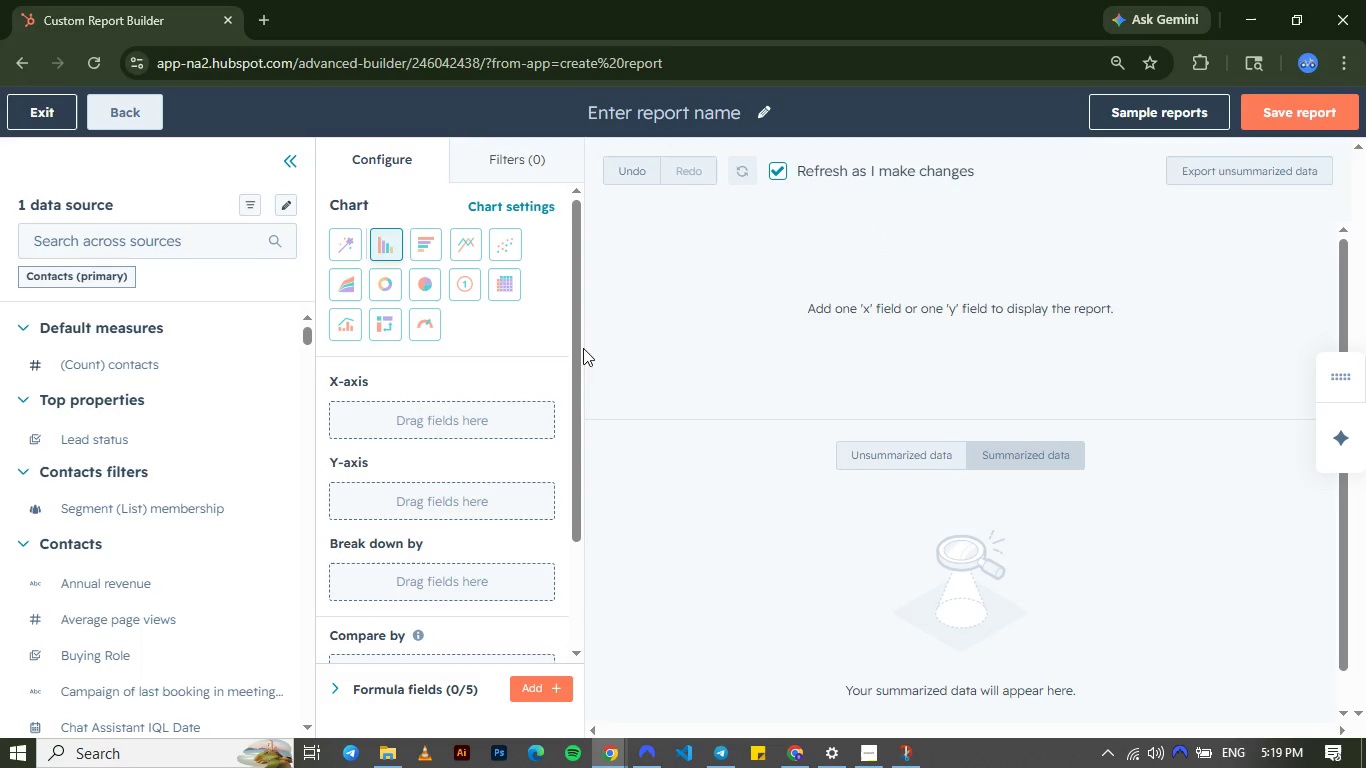 
wait(6.97)
 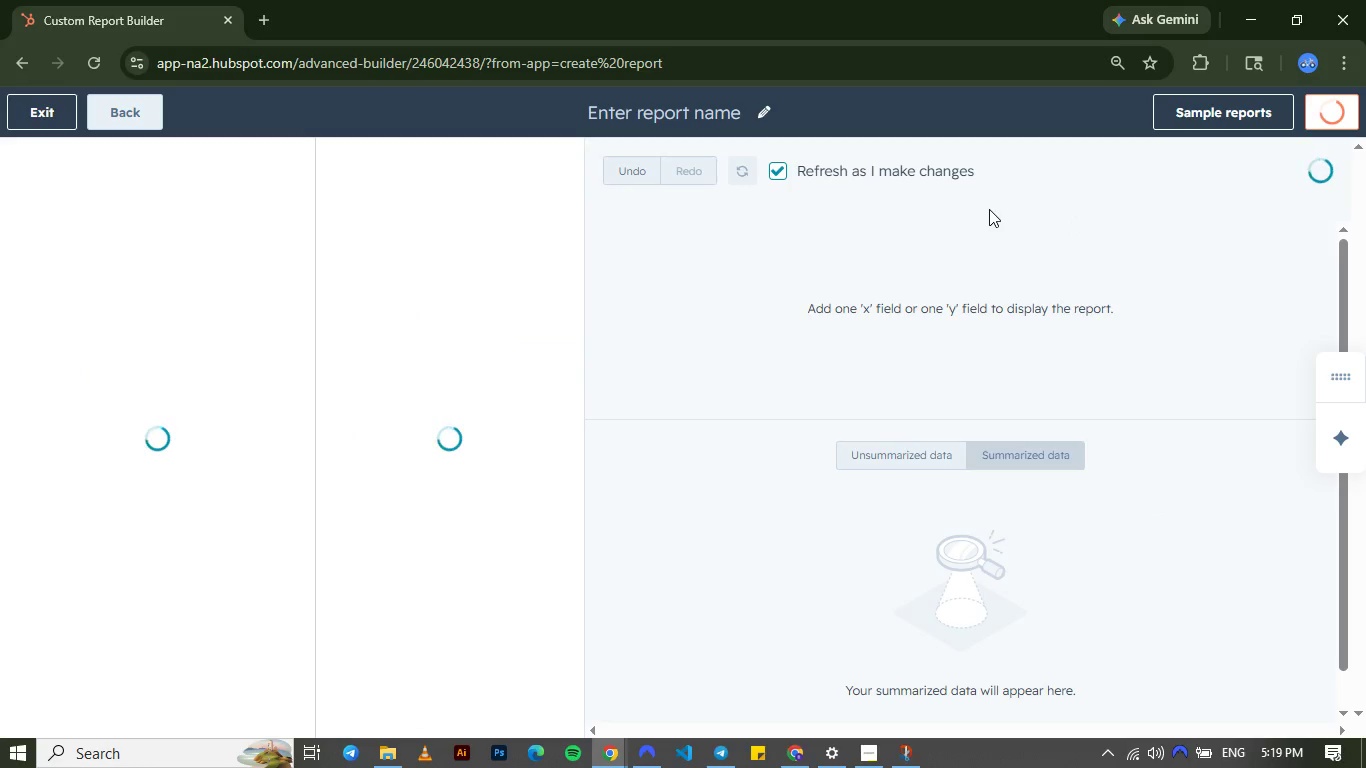 
left_click([420, 292])
 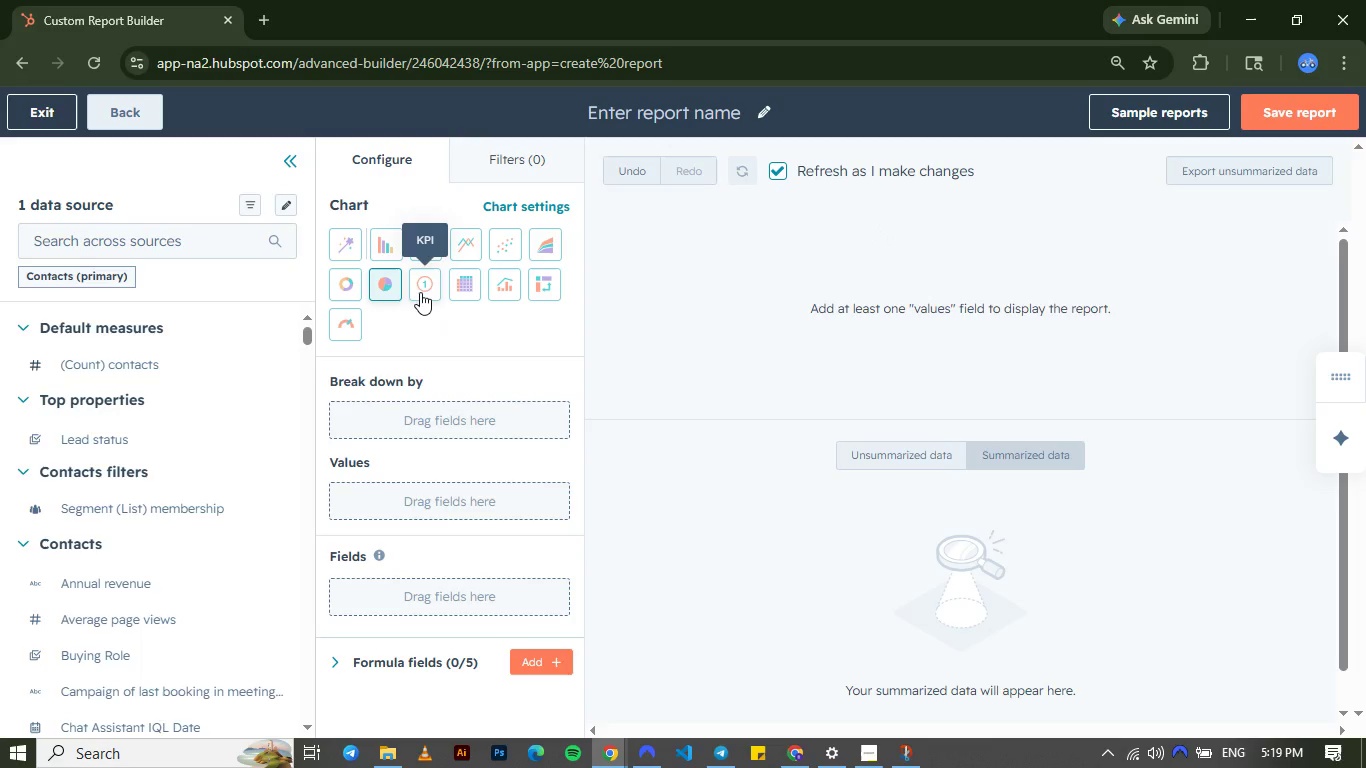 
mouse_move([350, 342])
 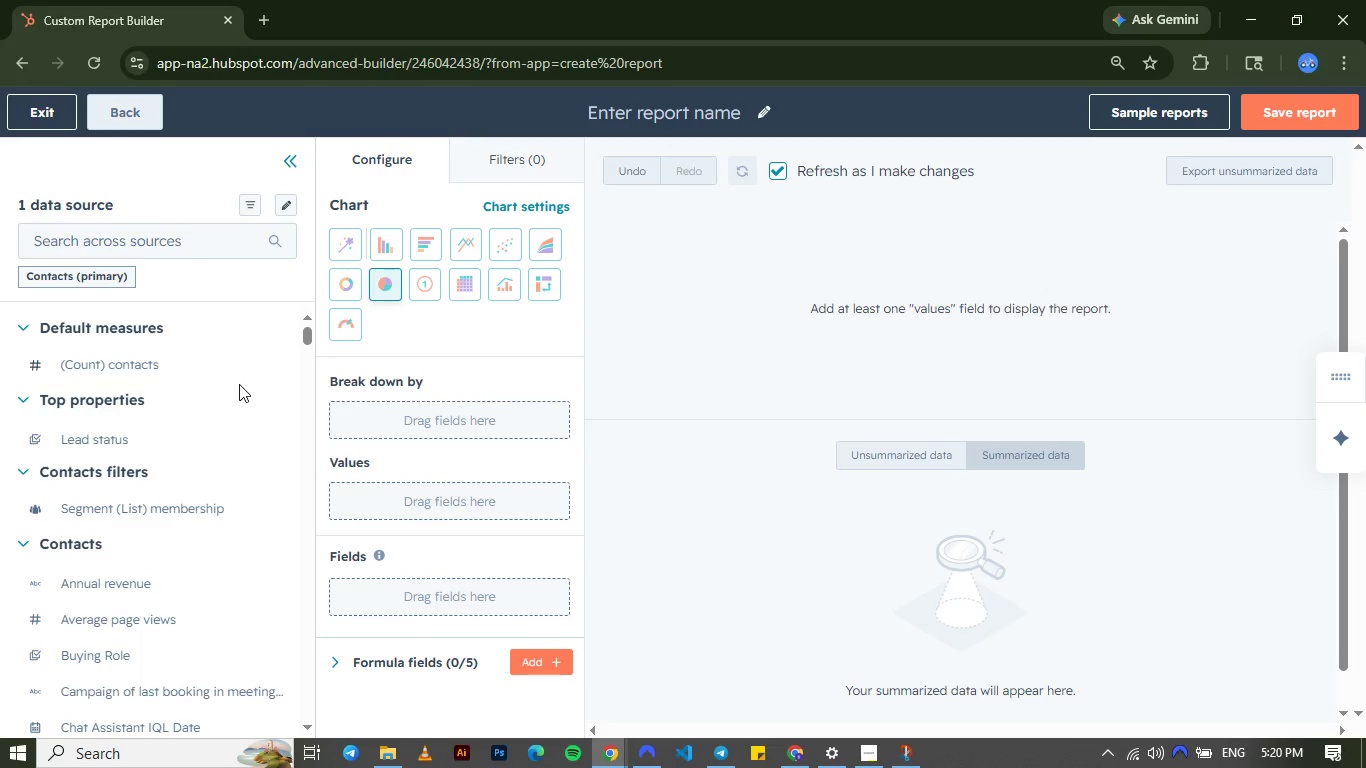 
wait(68.18)
 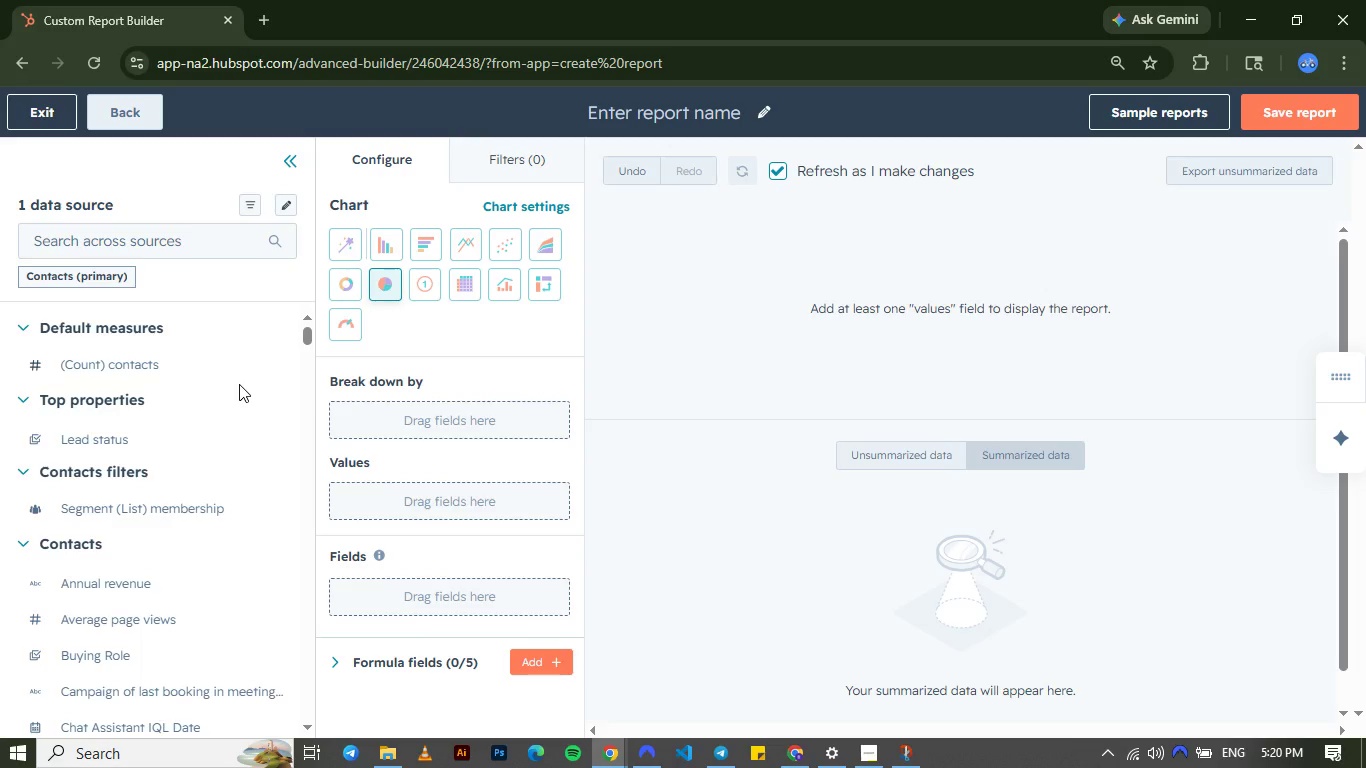 
left_click([401, 499])
 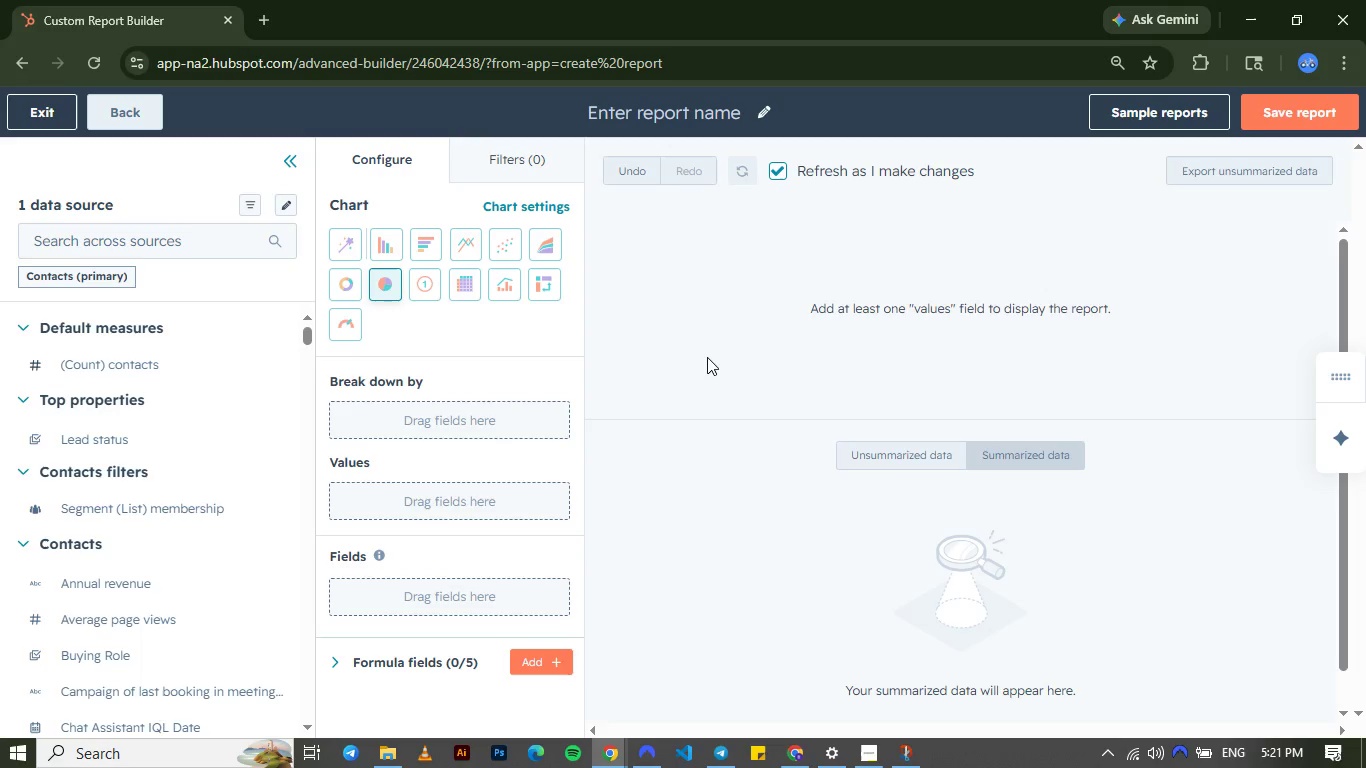 
wait(33.7)
 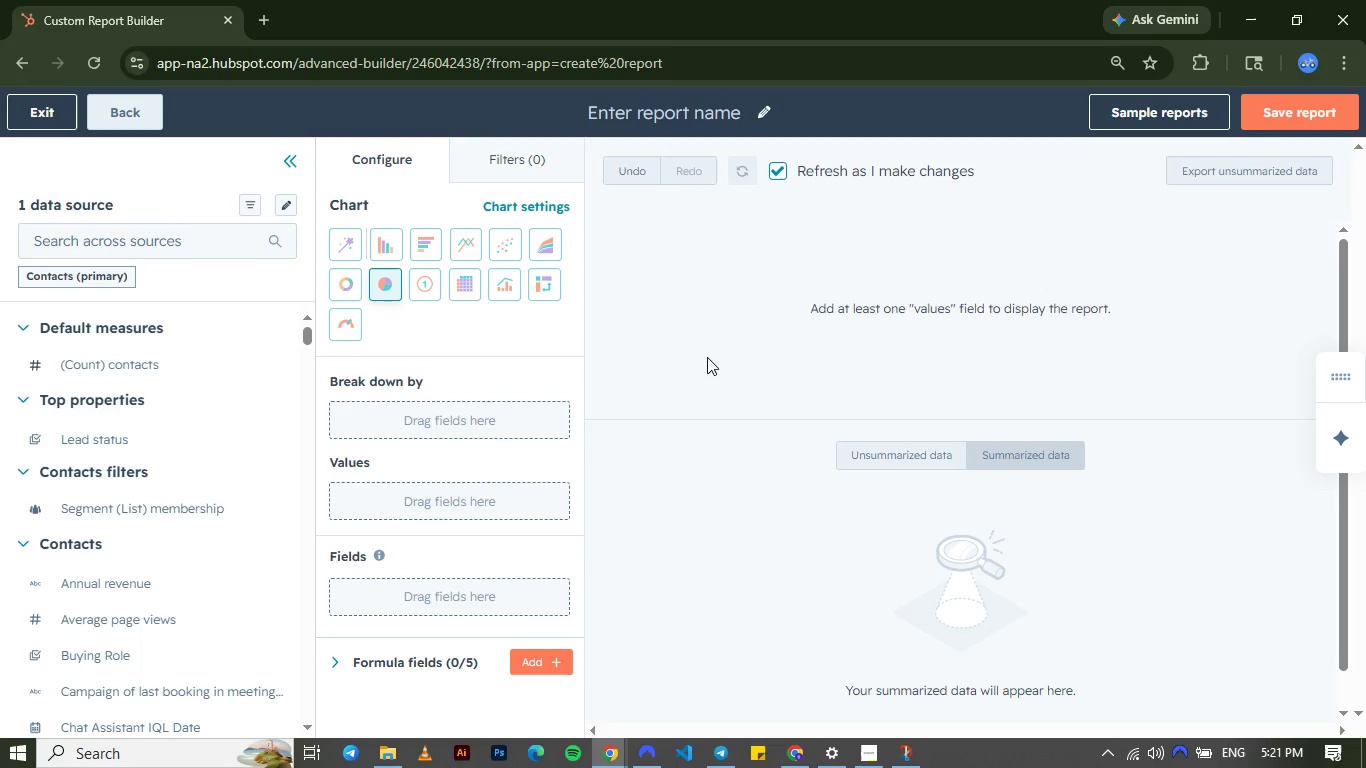 
left_click([389, 412])
 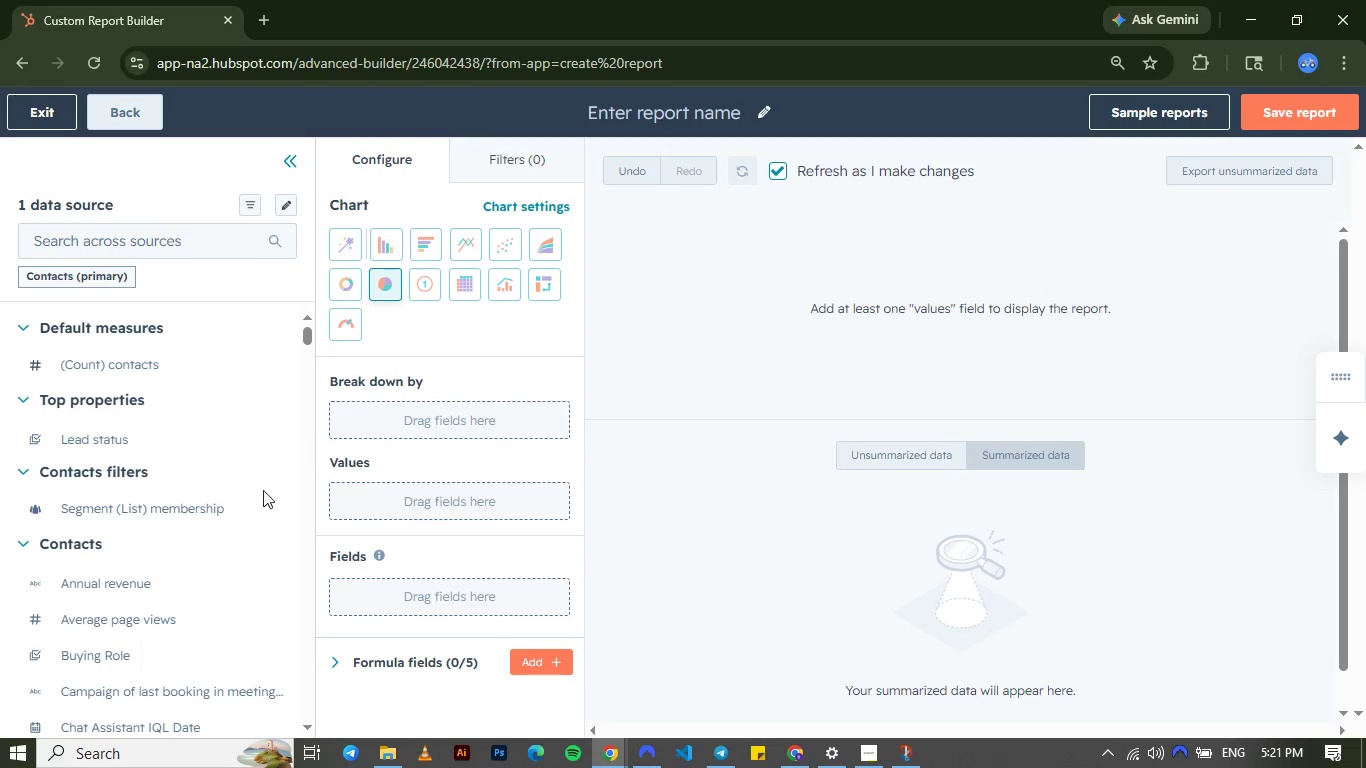 
mouse_move([224, 517])
 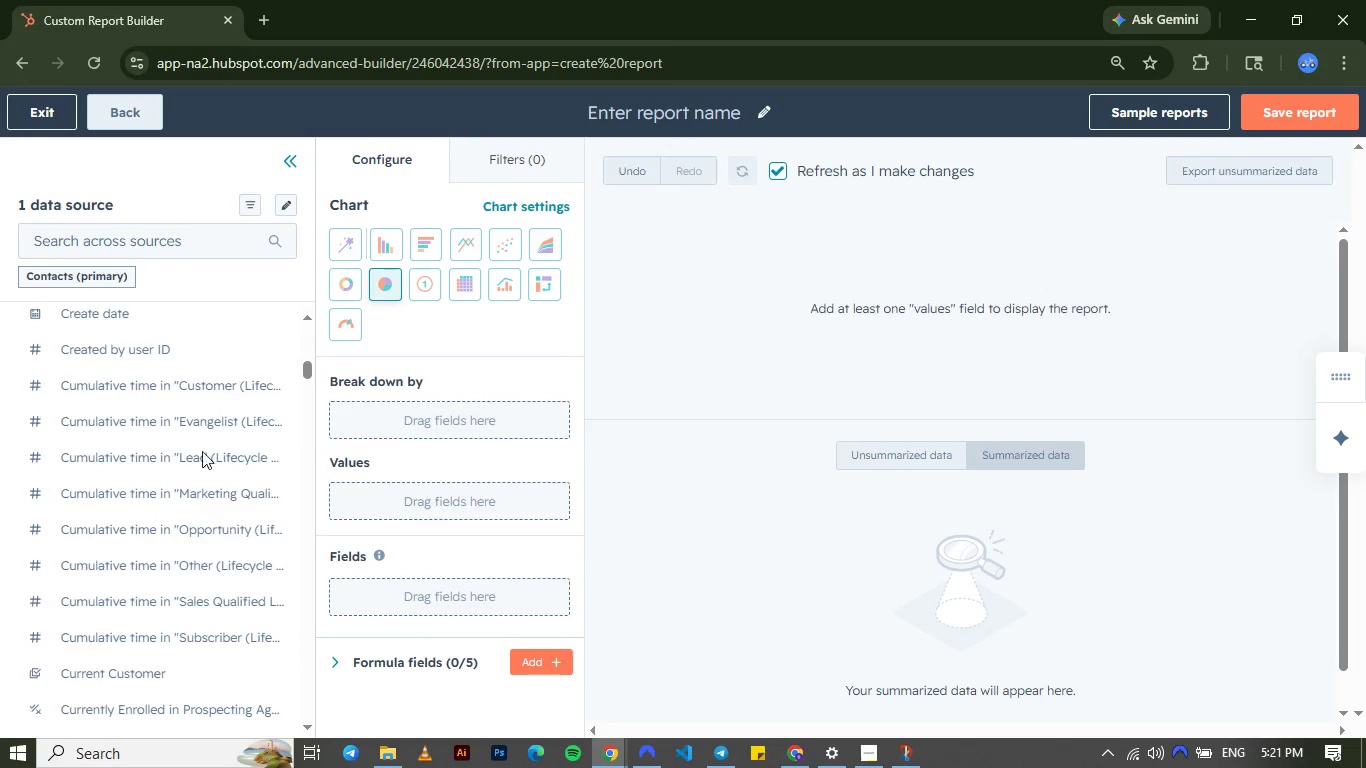 
mouse_move([180, 440])
 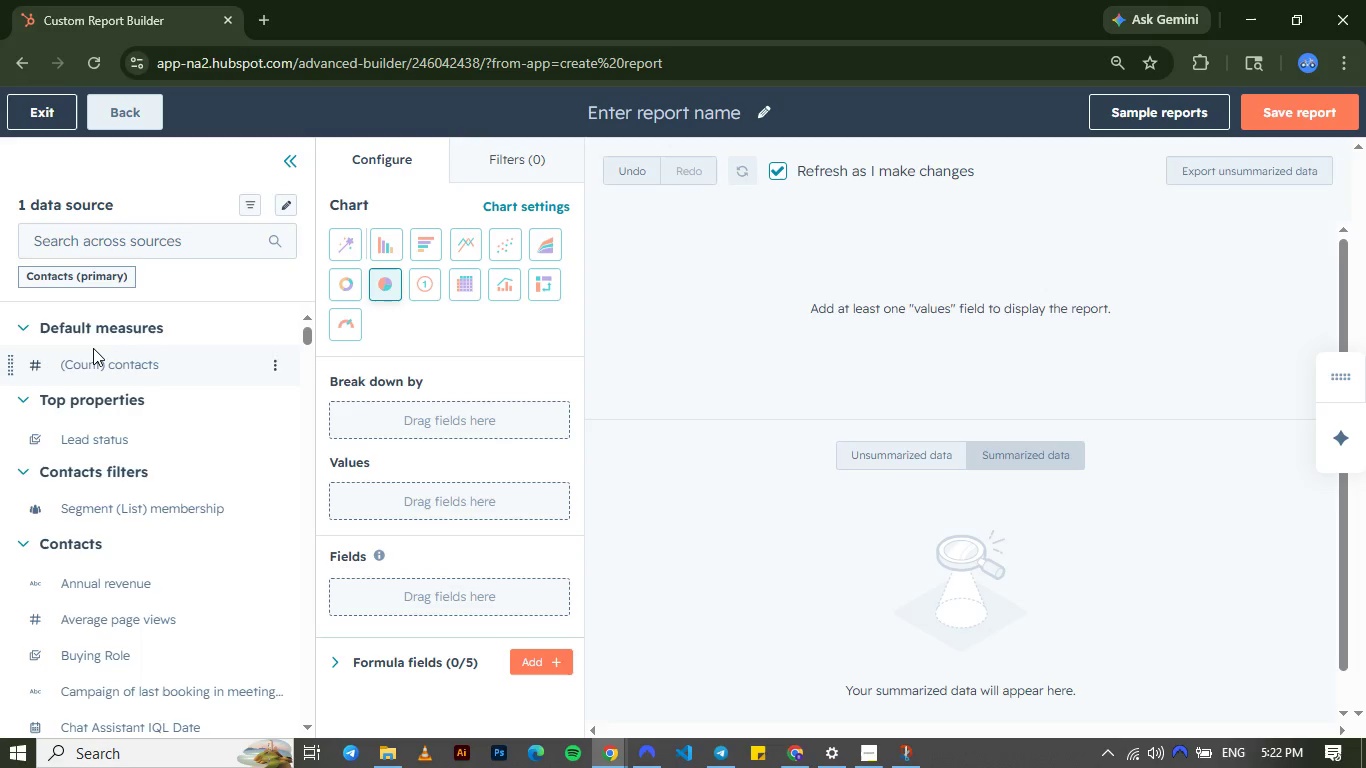 
wait(29.35)
 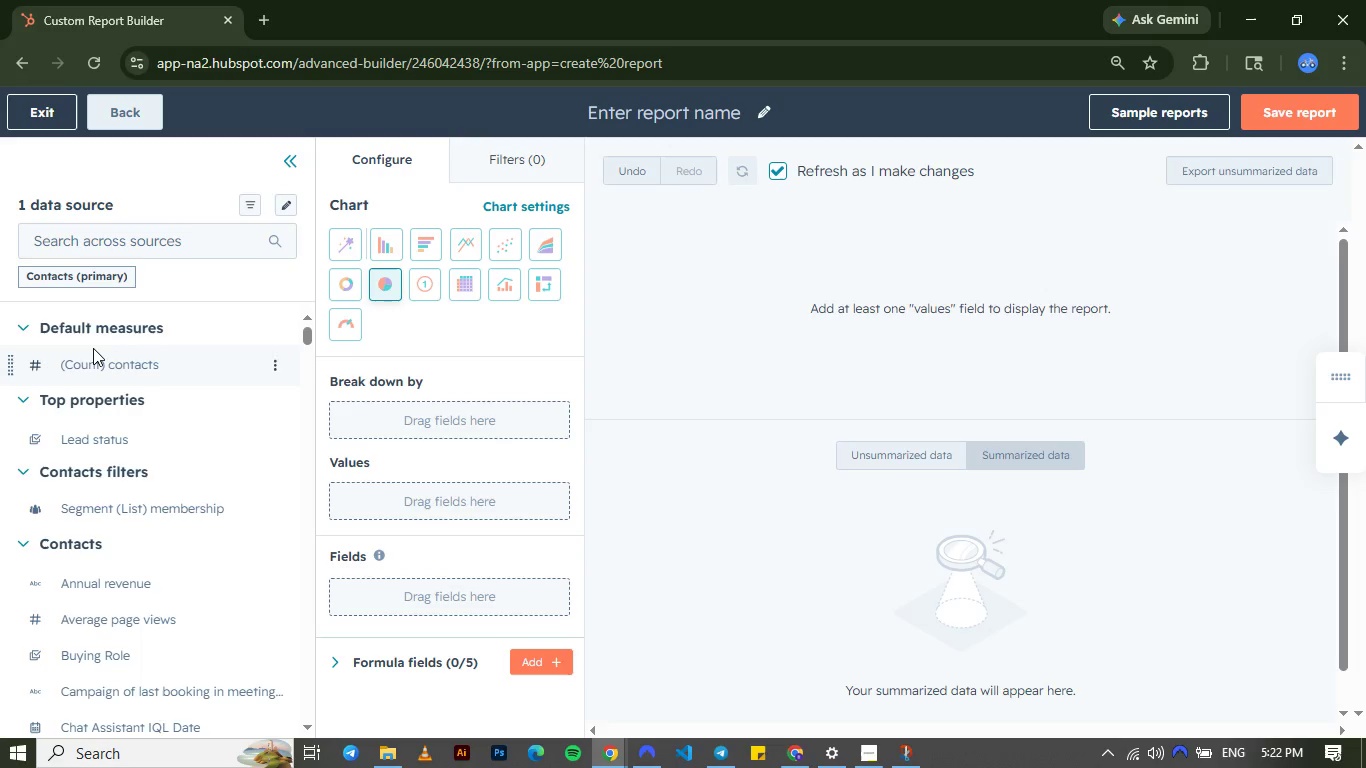 
left_click([103, 236])
 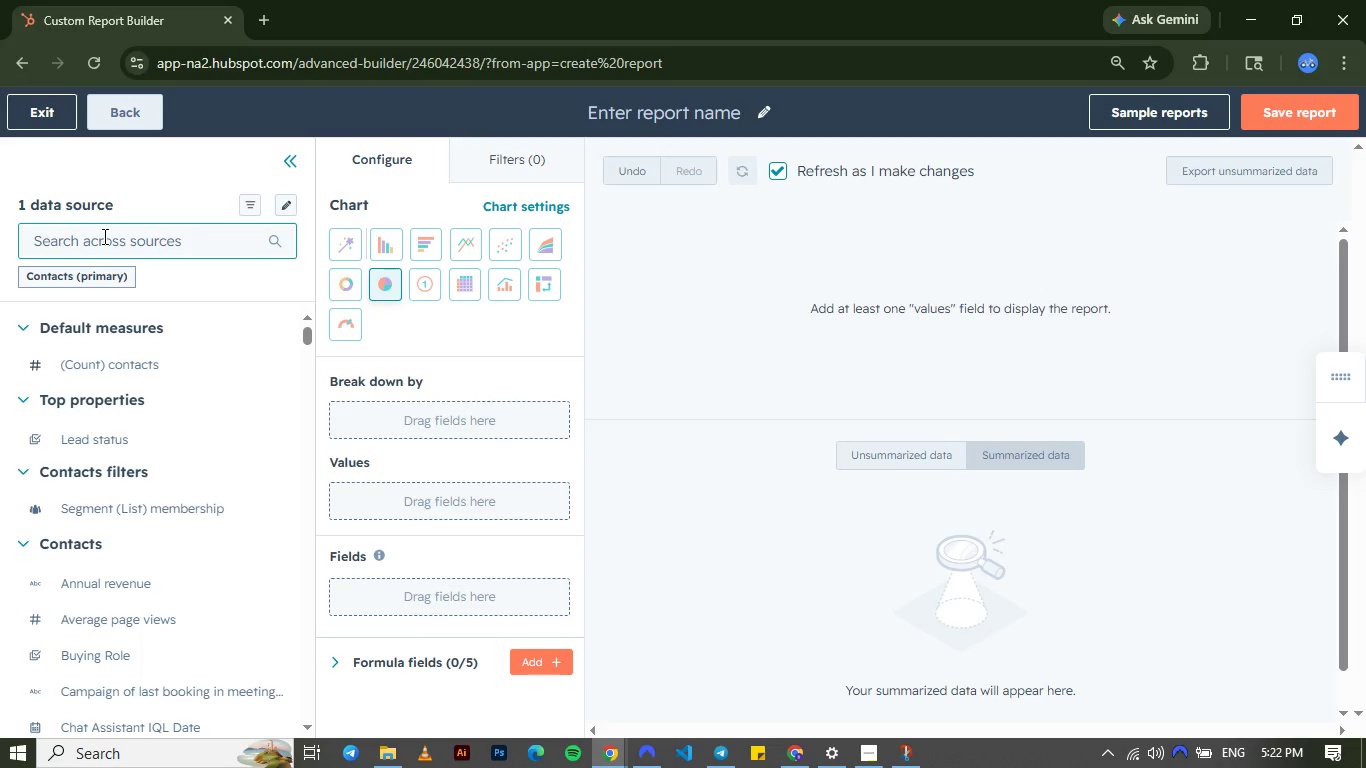 
type(traff)
 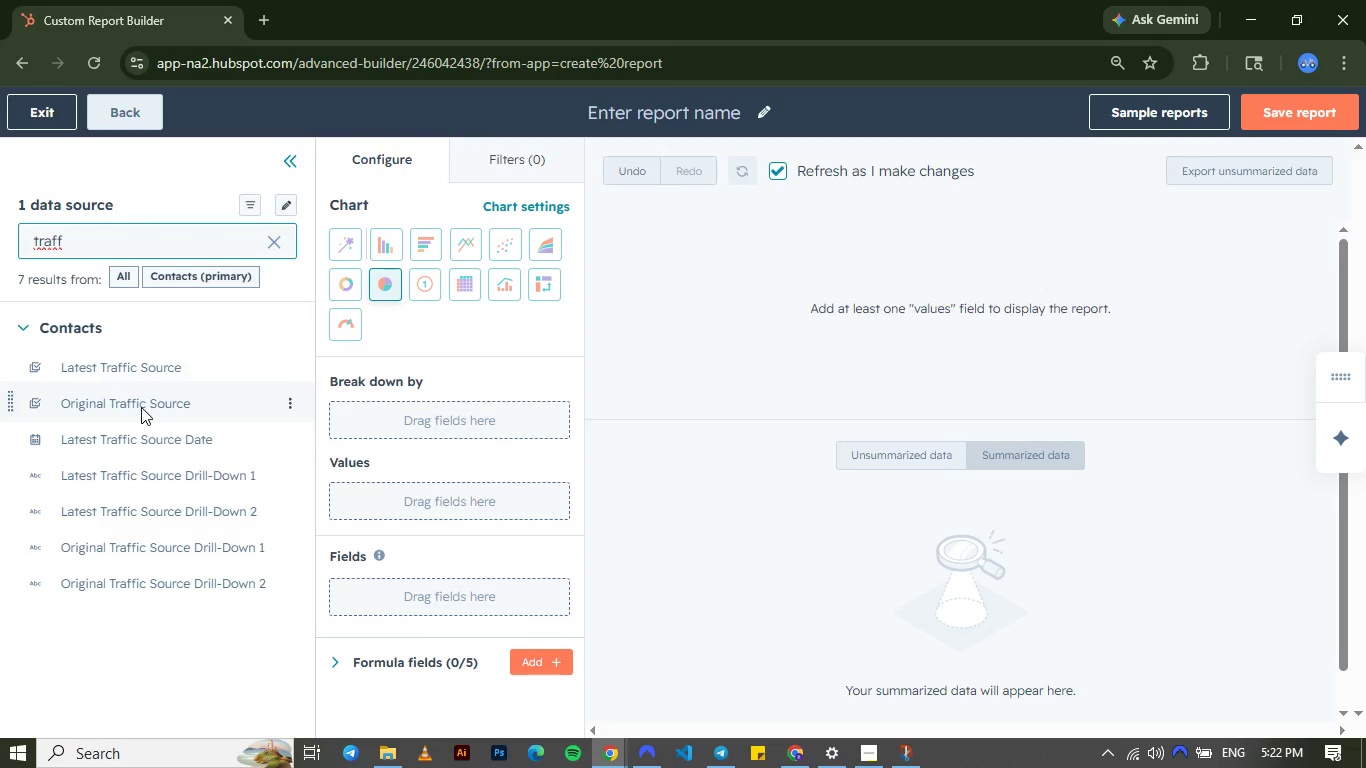 
wait(8.75)
 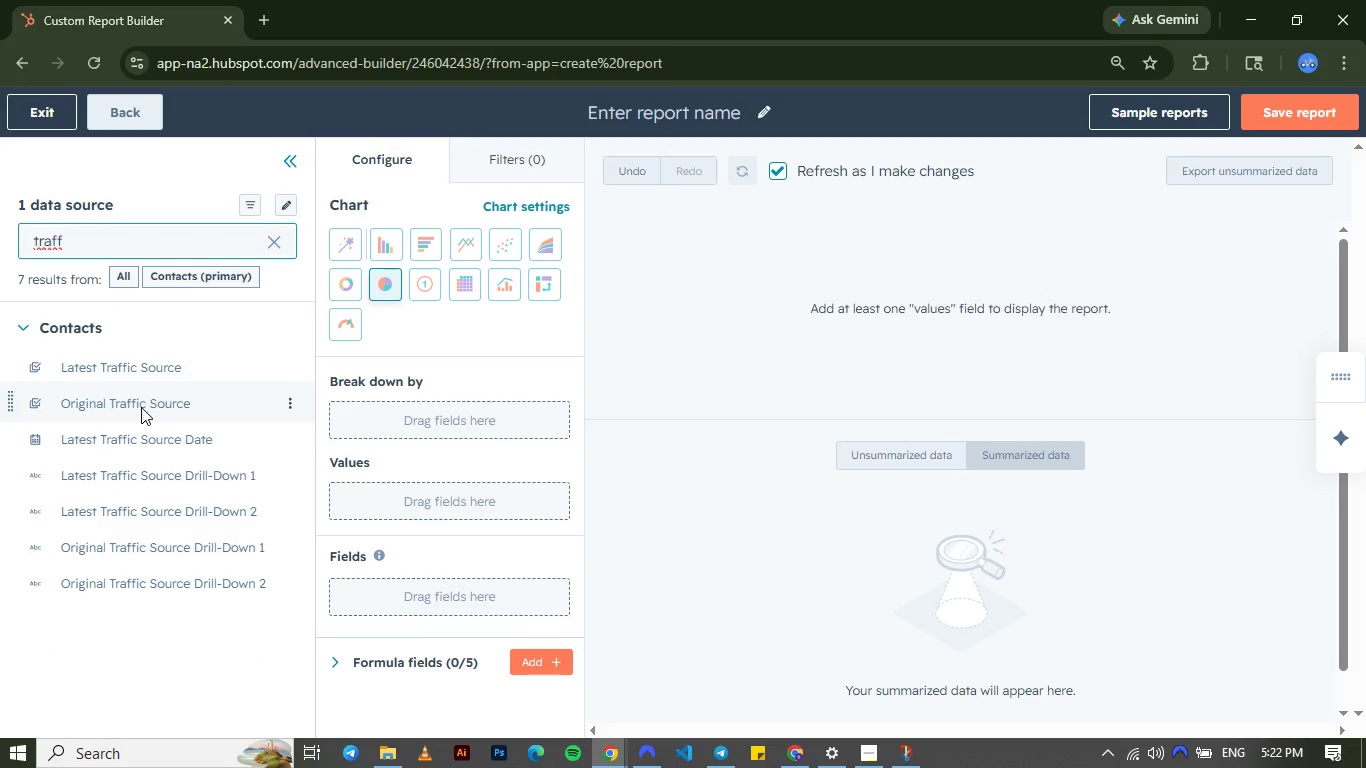 
left_click_drag(start_coordinate=[141, 407], to_coordinate=[382, 412])
 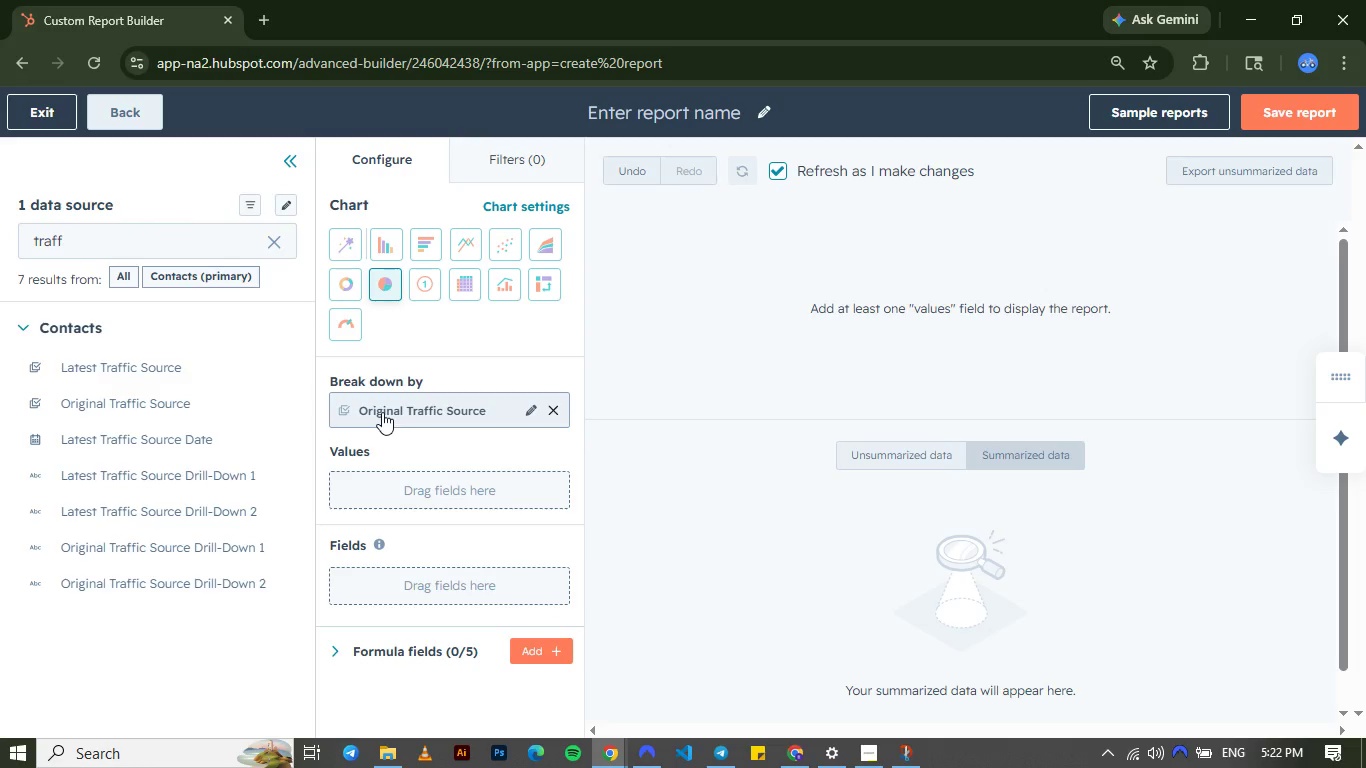 
wait(8.16)
 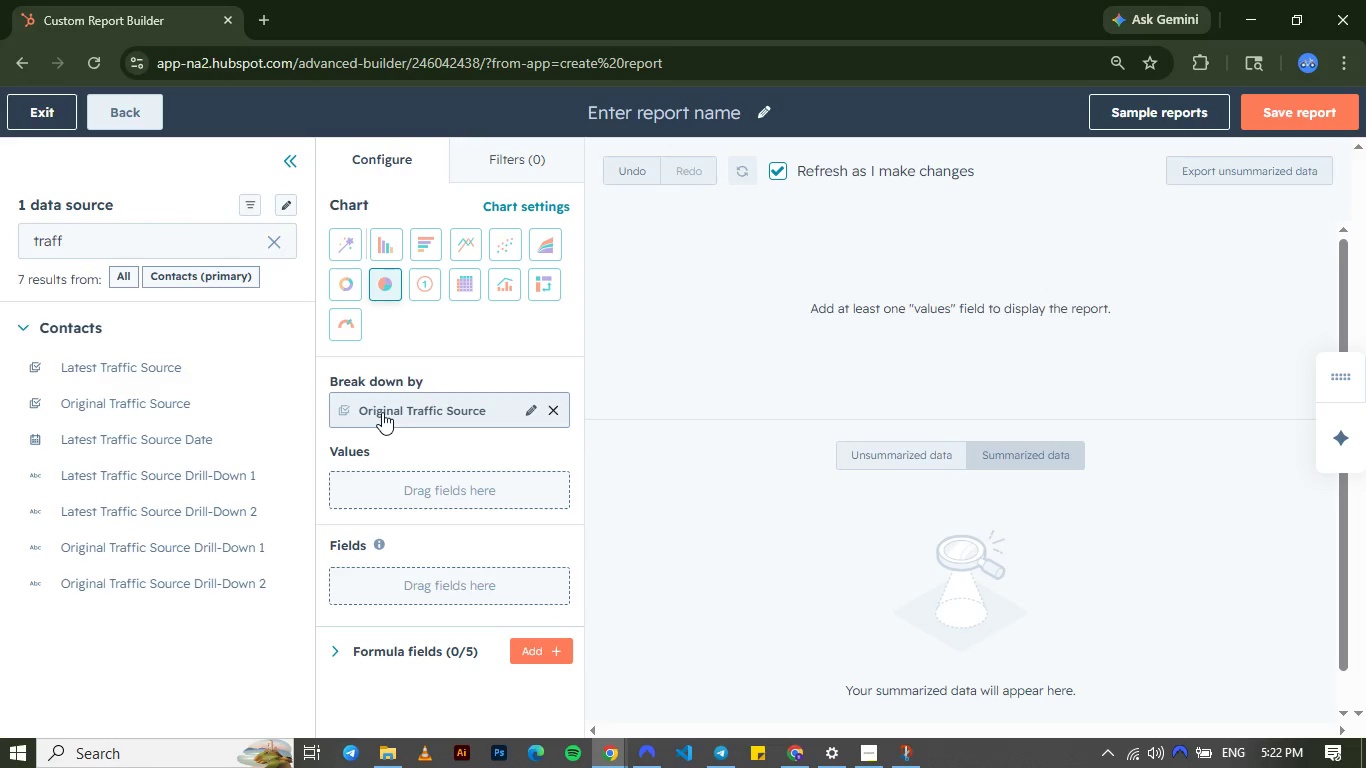 
left_click([268, 239])
 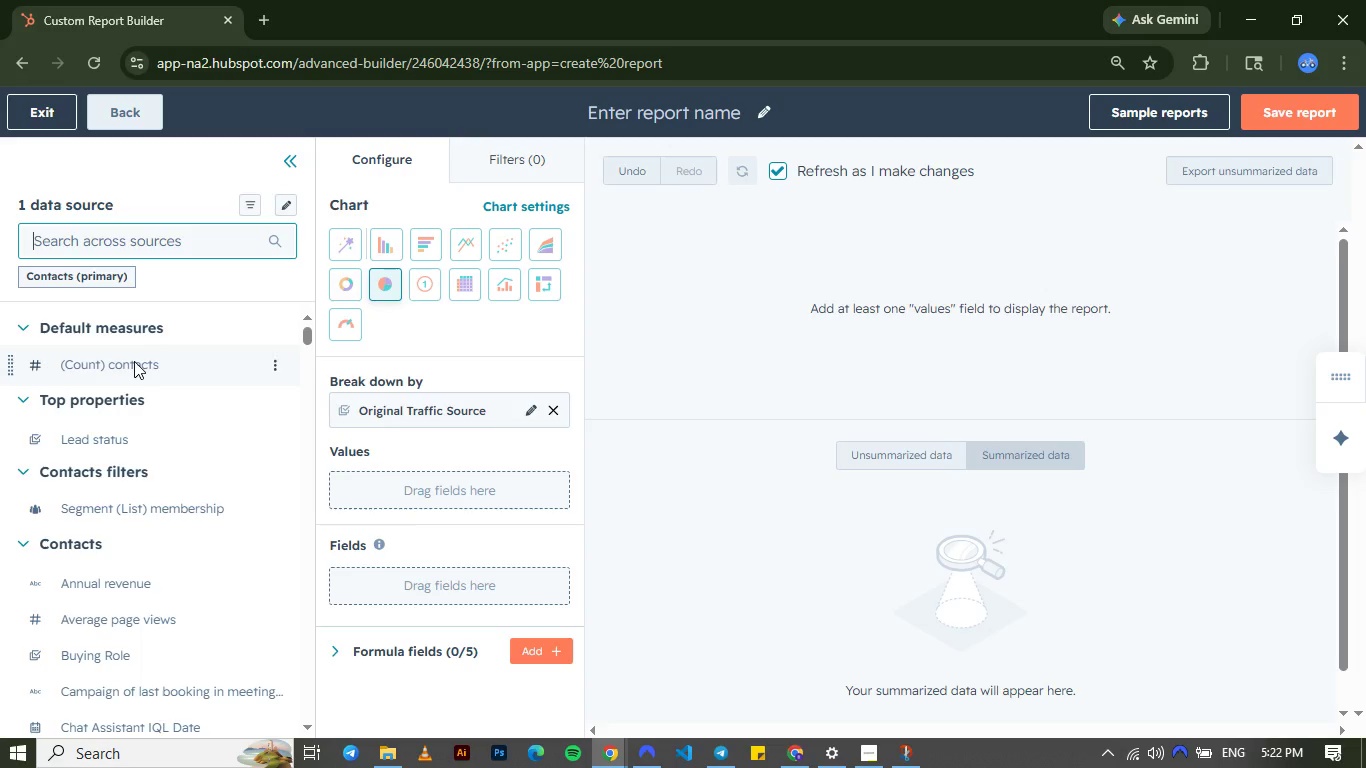 
left_click_drag(start_coordinate=[134, 361], to_coordinate=[352, 487])
 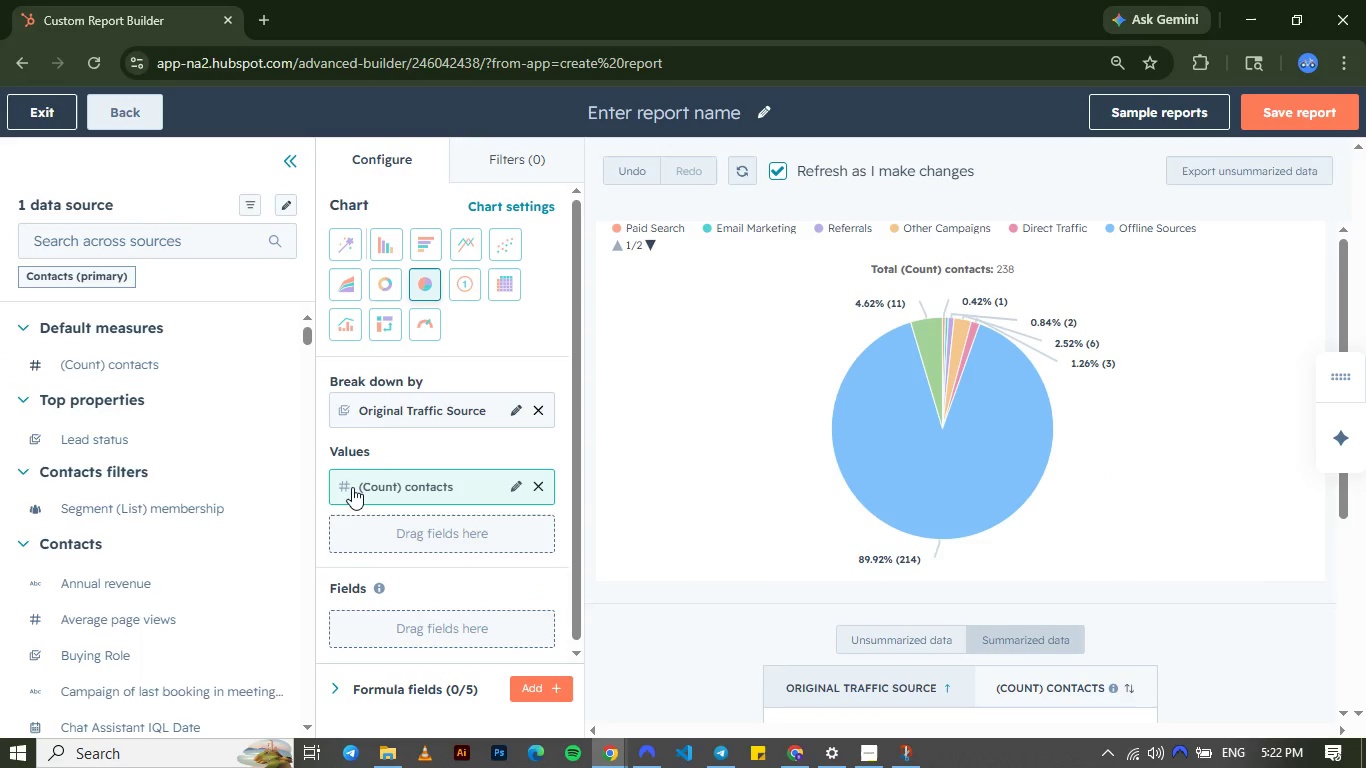 
wait(14.48)
 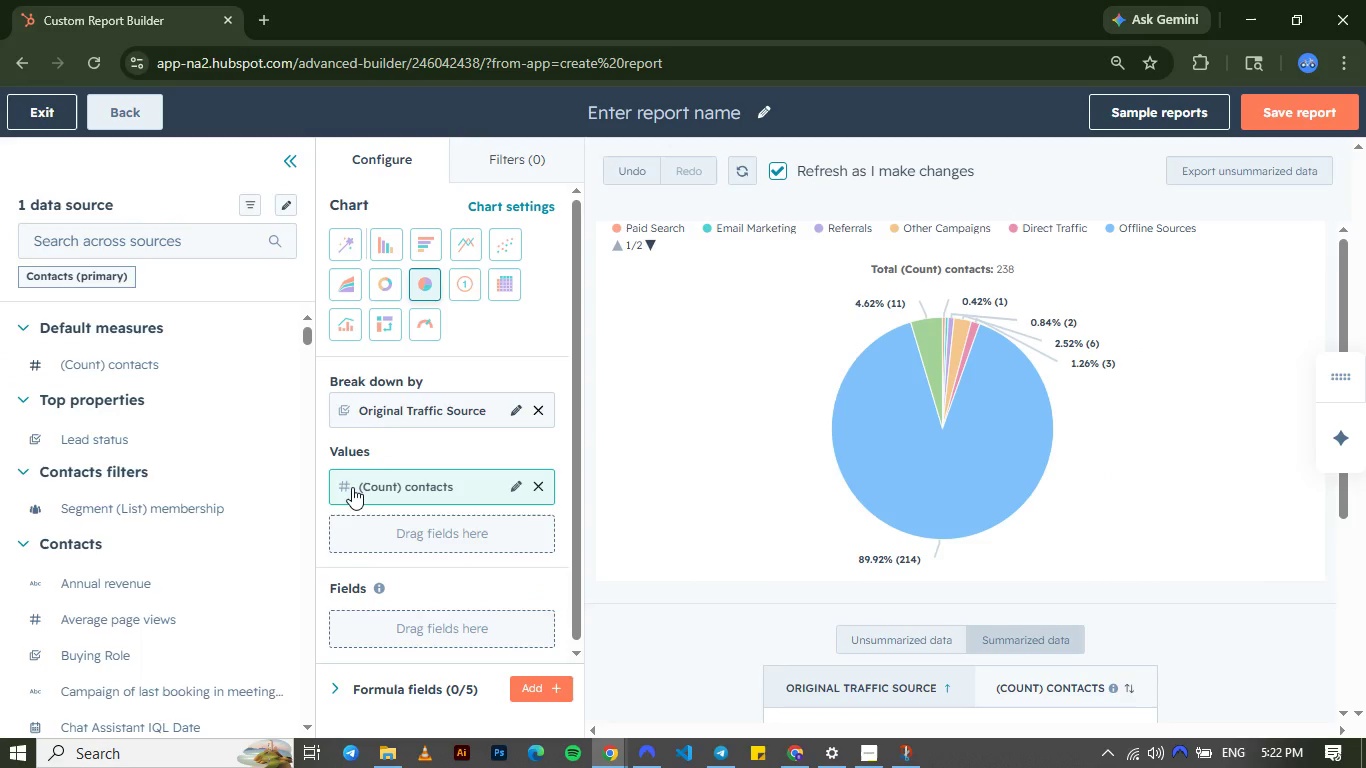 
left_click([712, 101])
 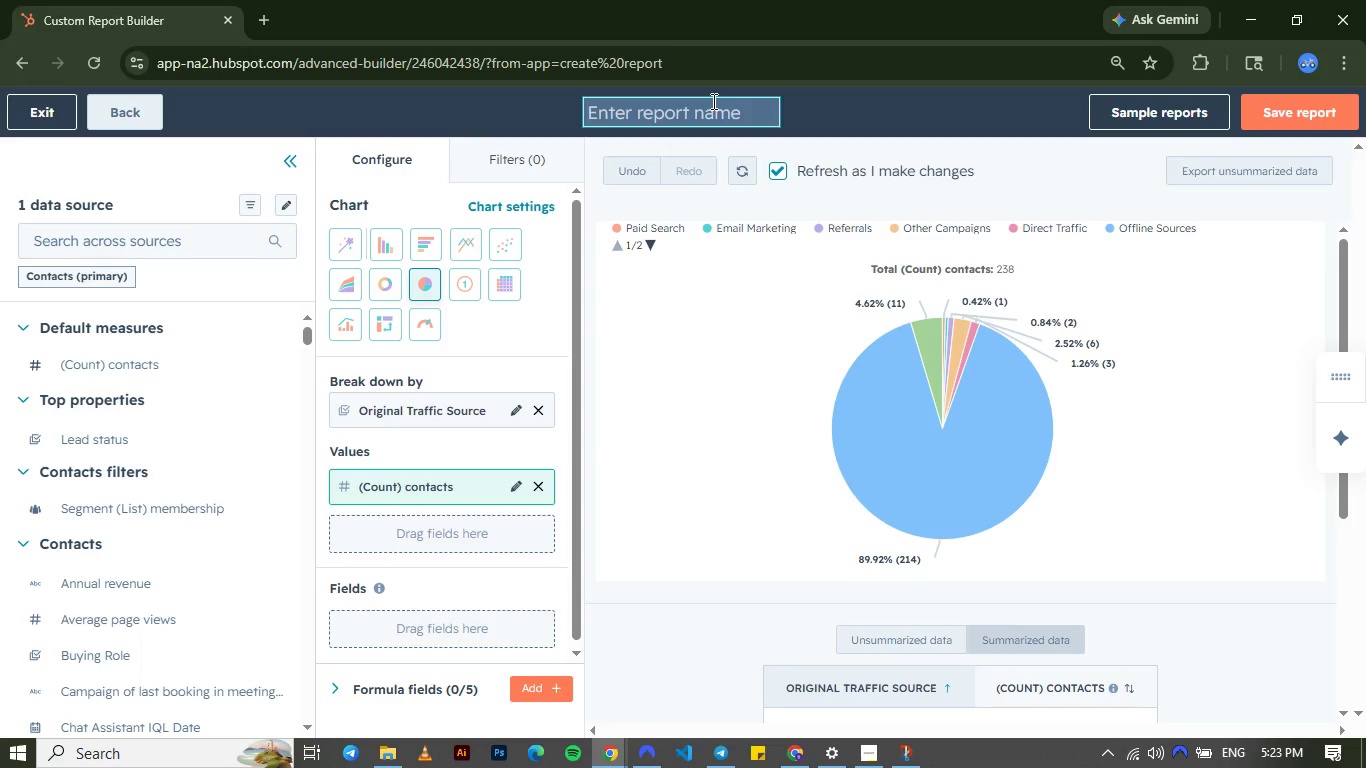 
wait(16.05)
 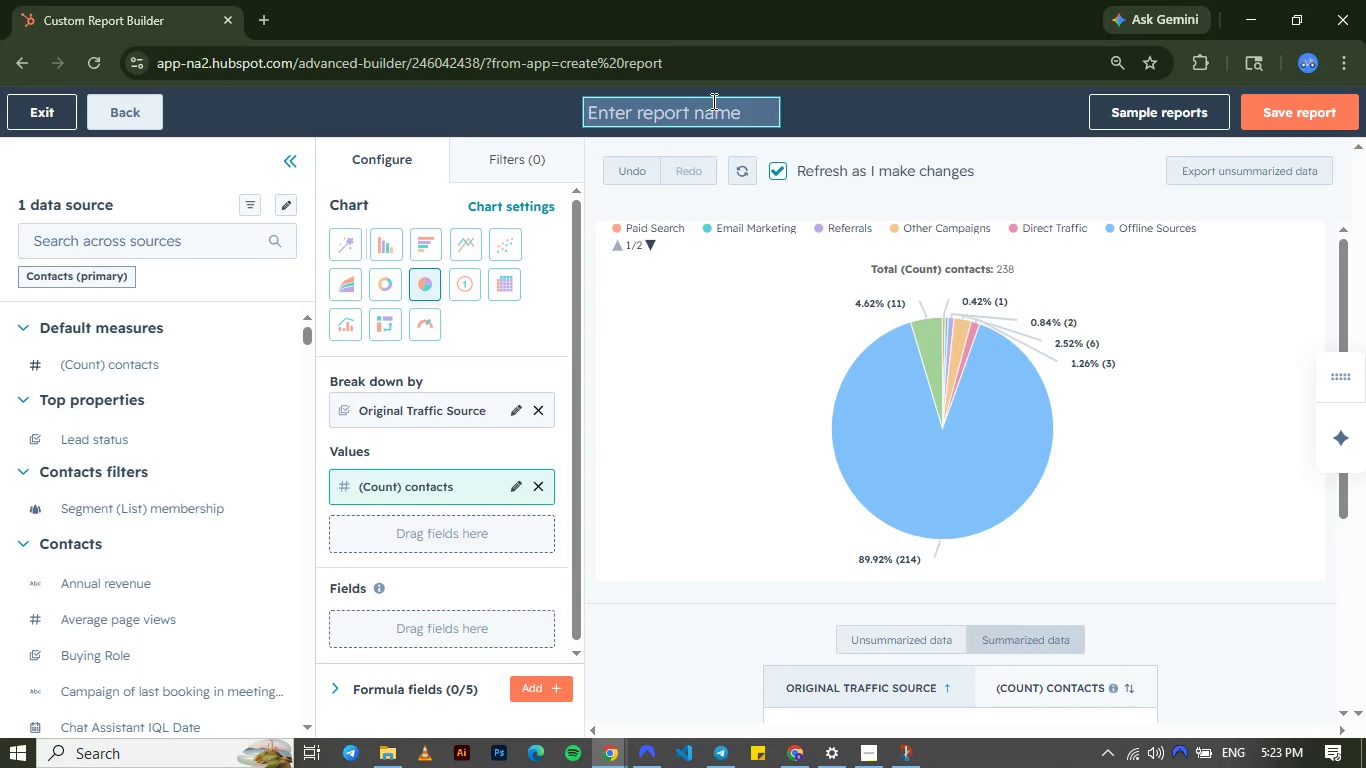 
type(Lead Scouce Breakdown)
 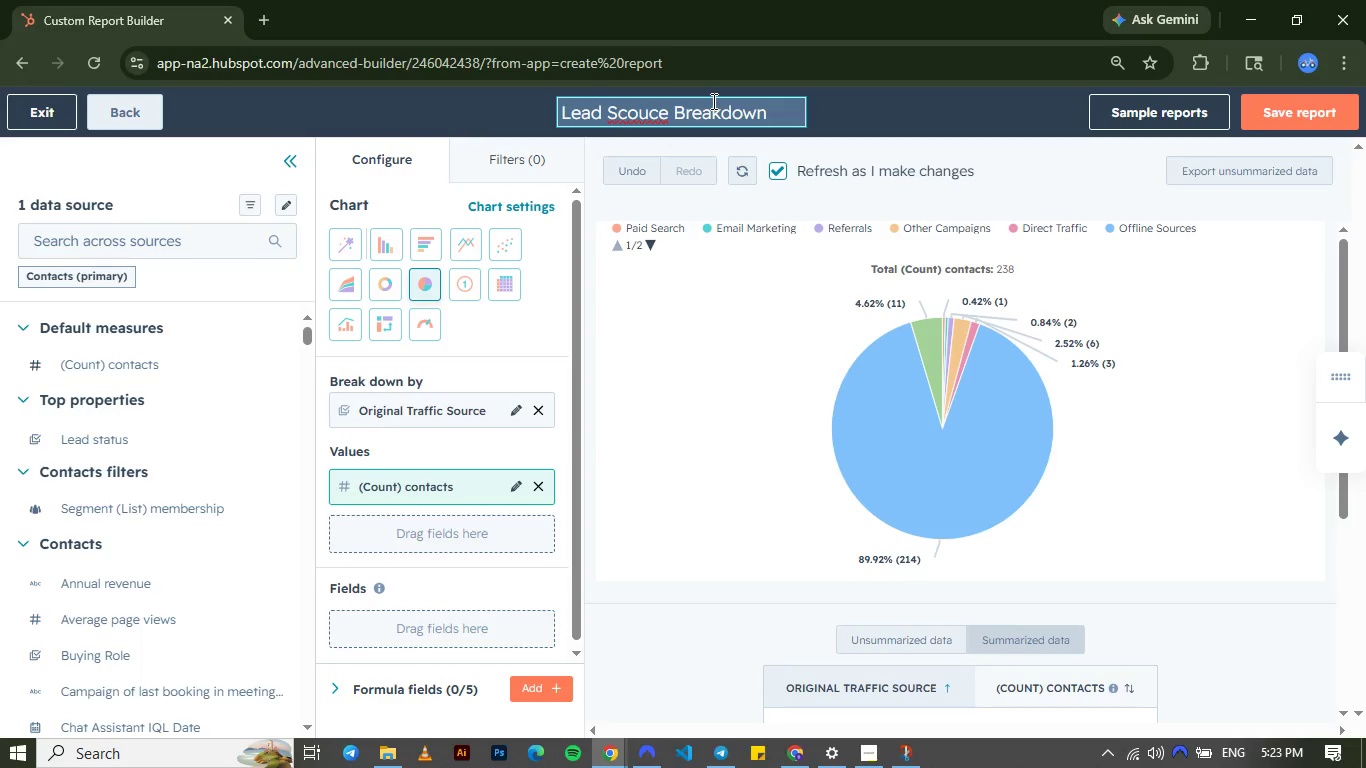 
right_click([630, 109])
 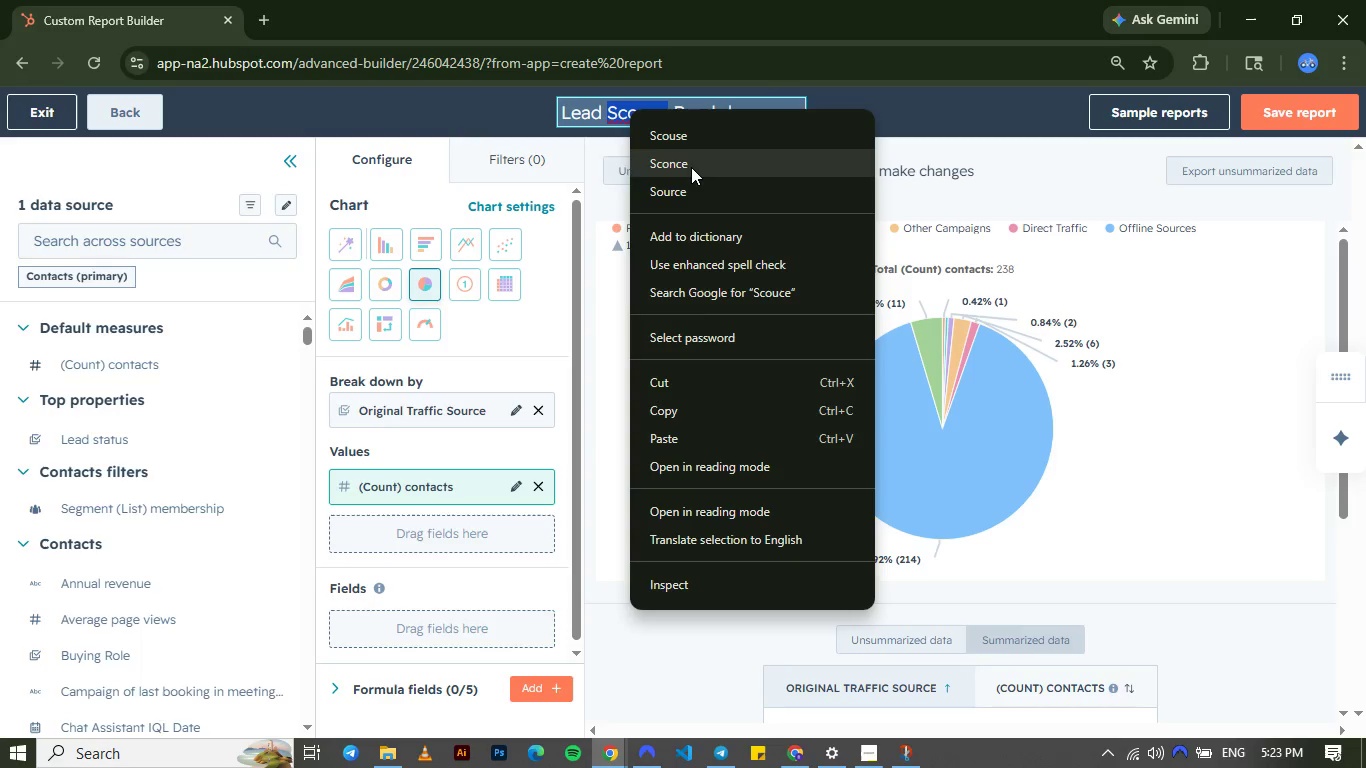 
left_click([691, 187])
 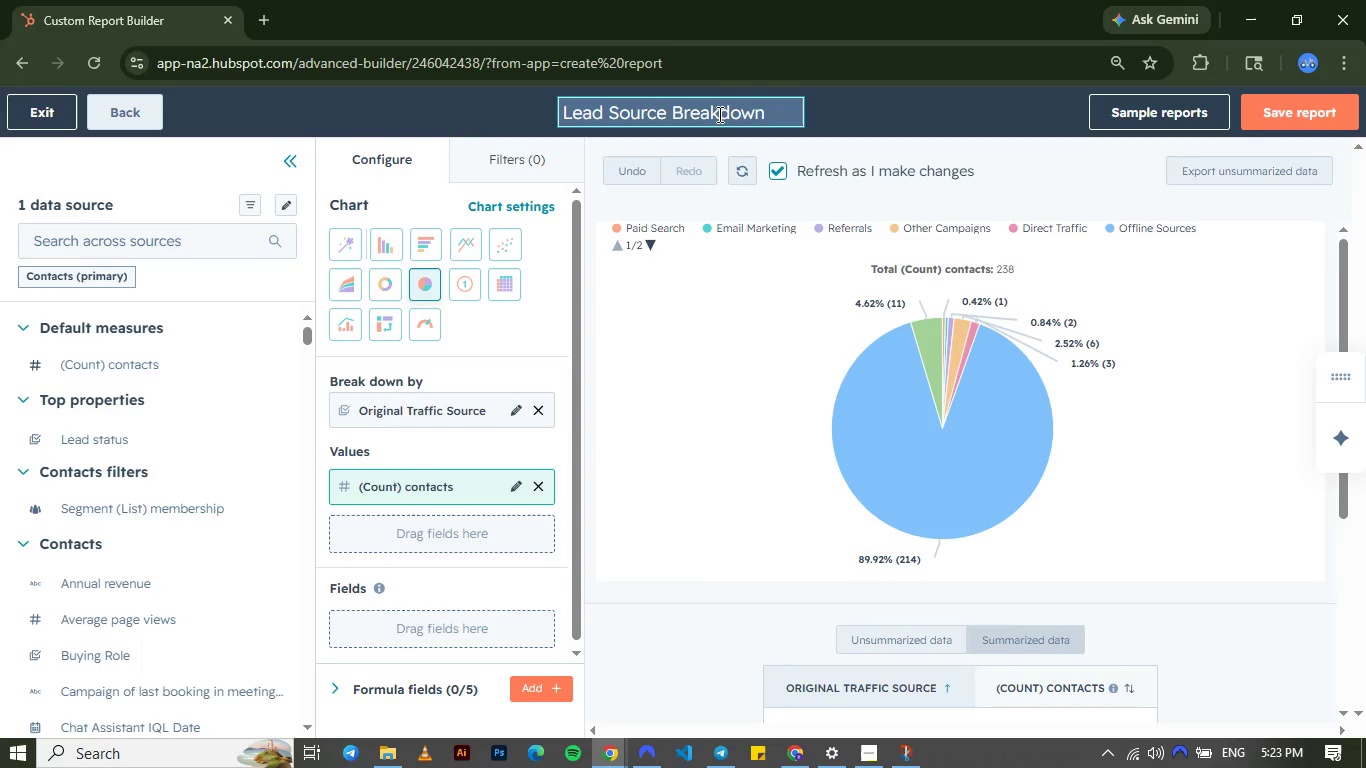 
left_click([718, 114])
 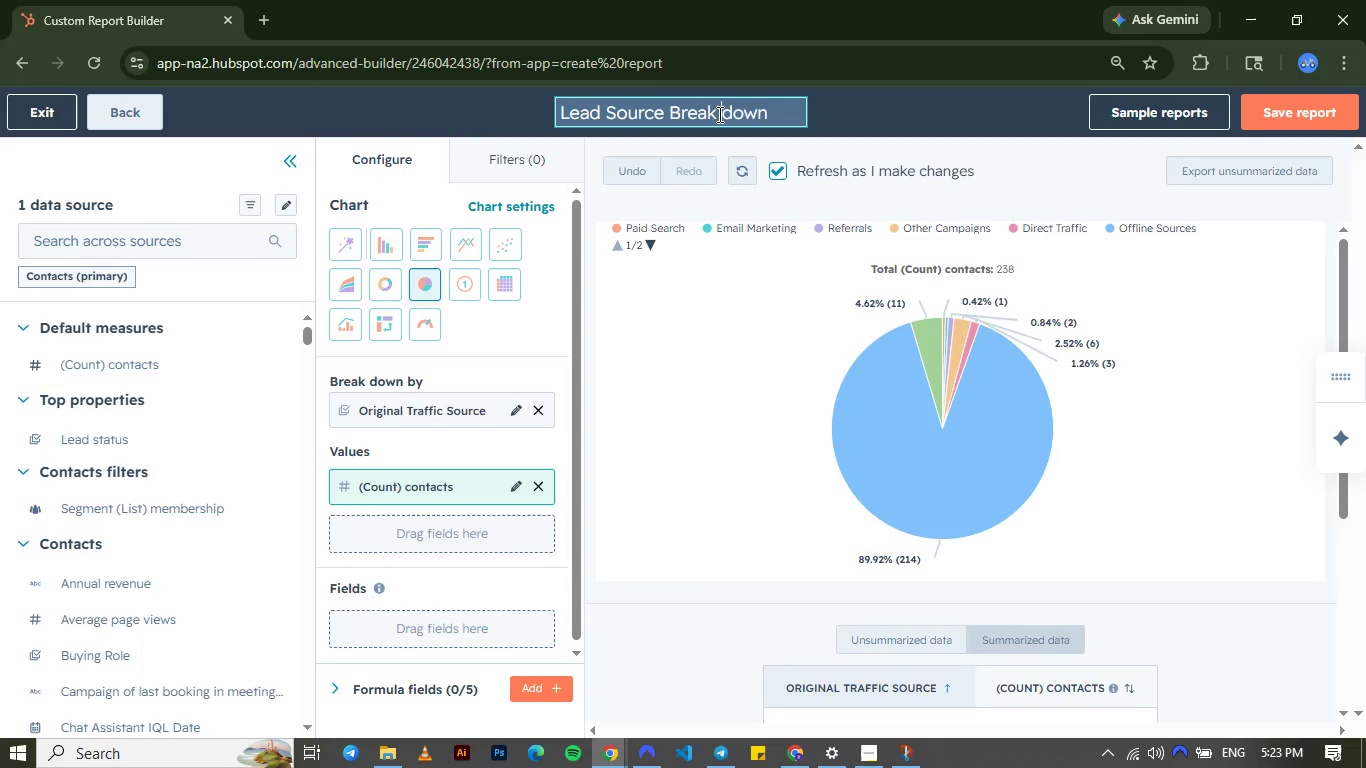 
key(Space)
 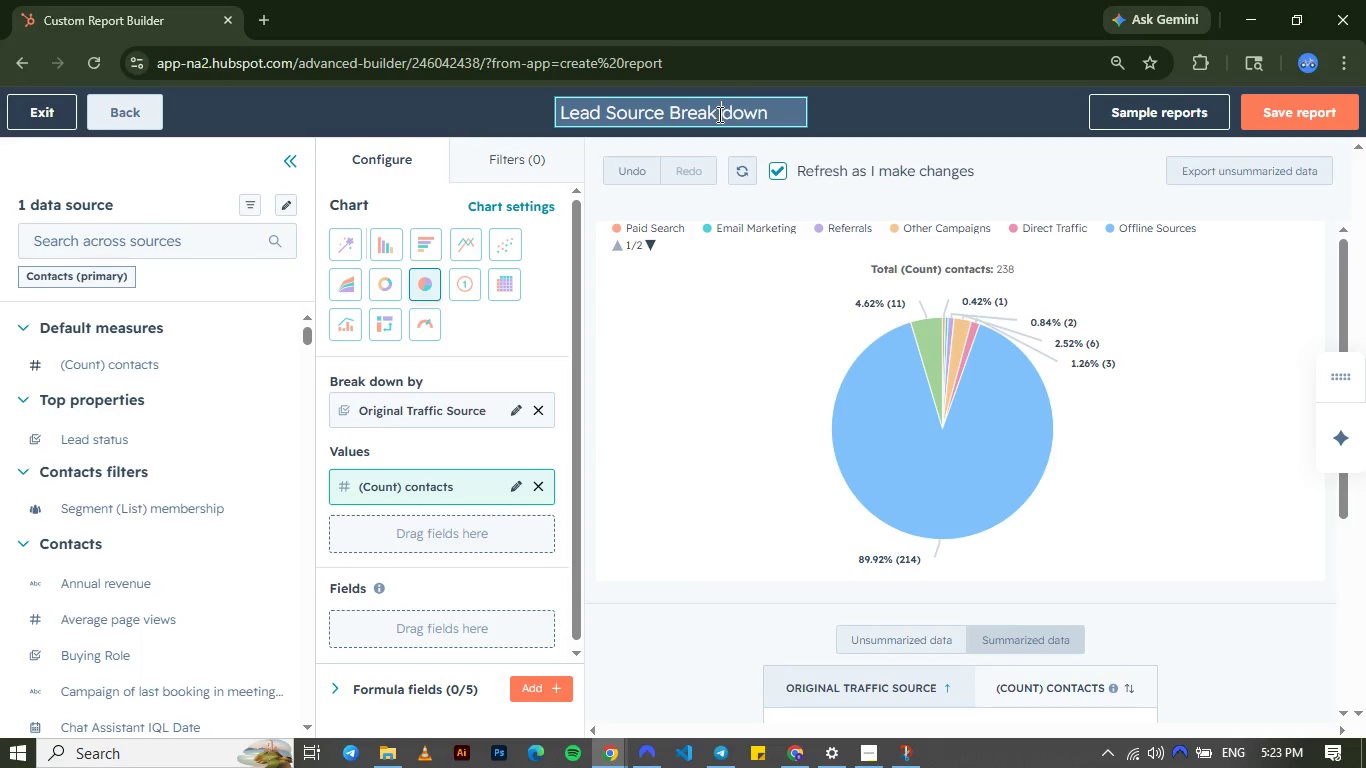 
key(Backspace)
 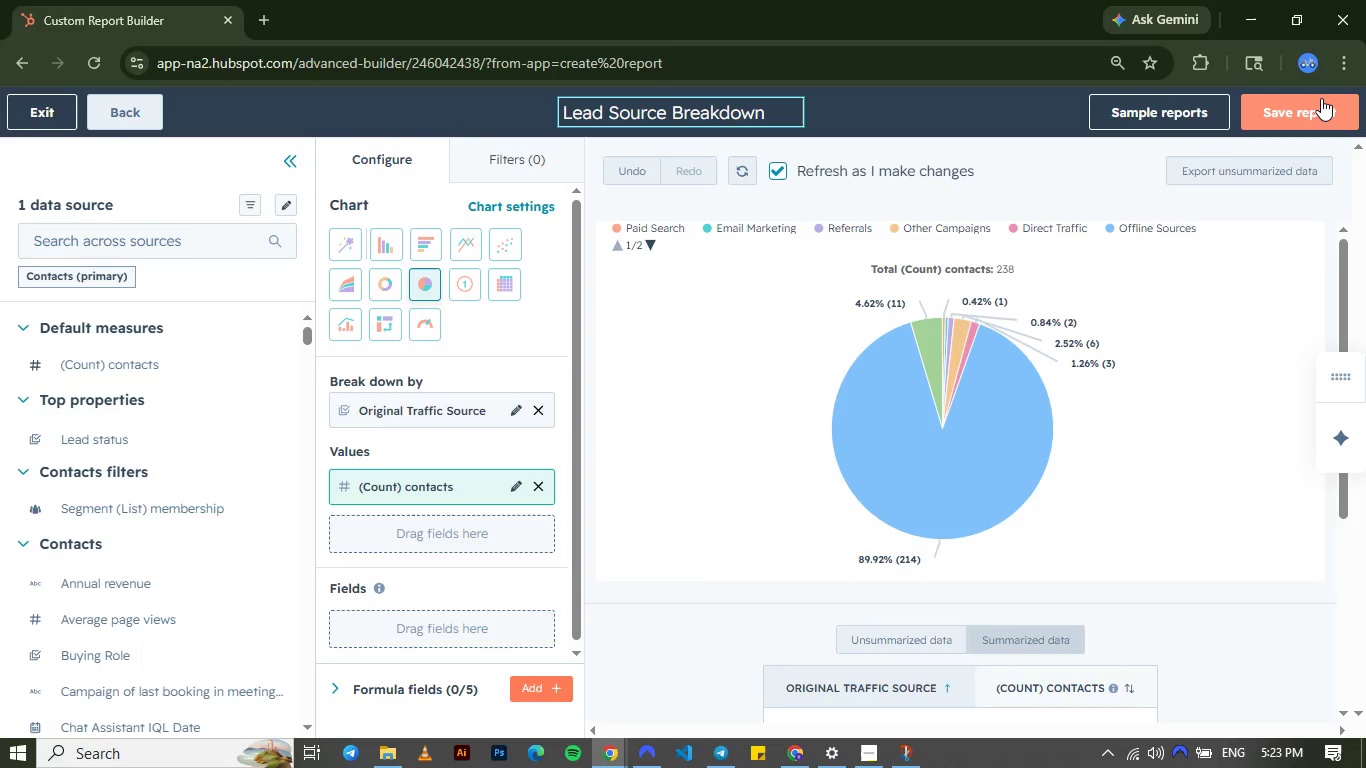 
left_click([1321, 102])
 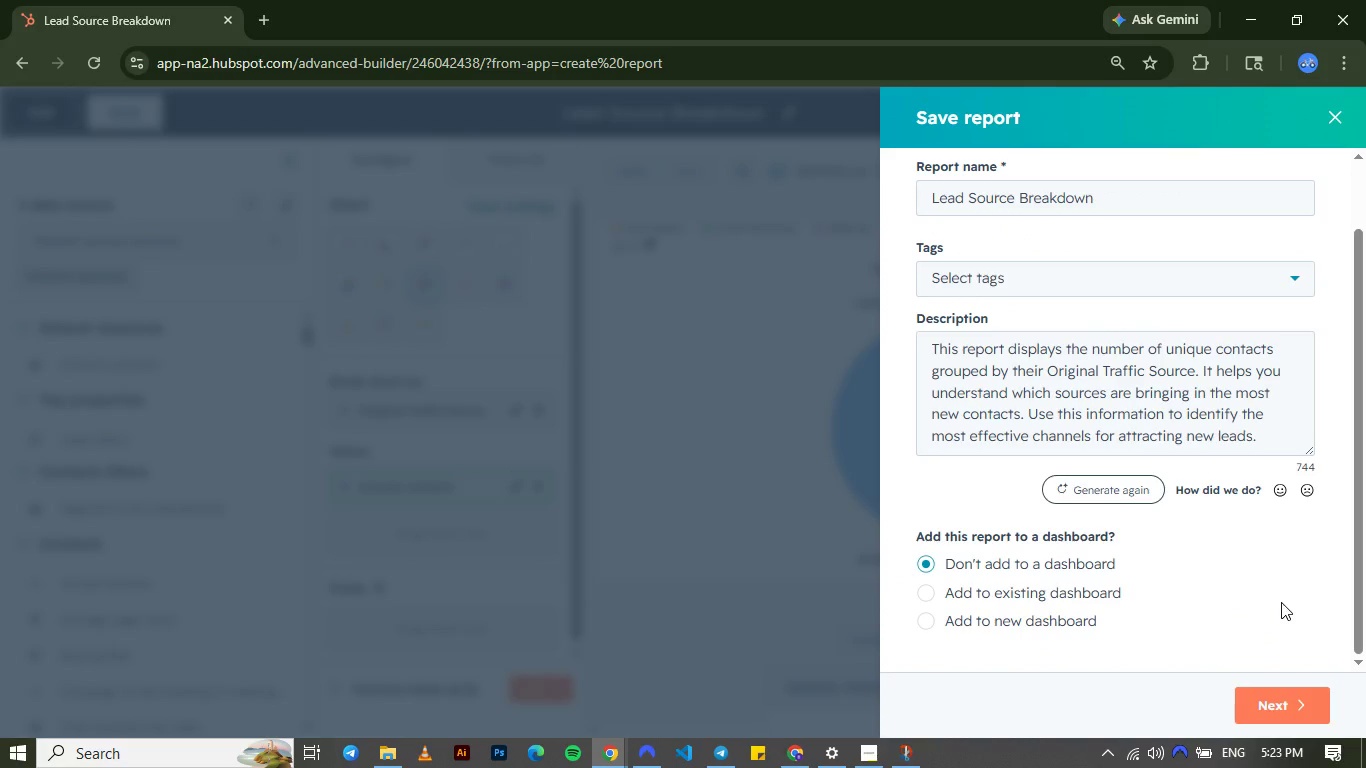 
wait(6.95)
 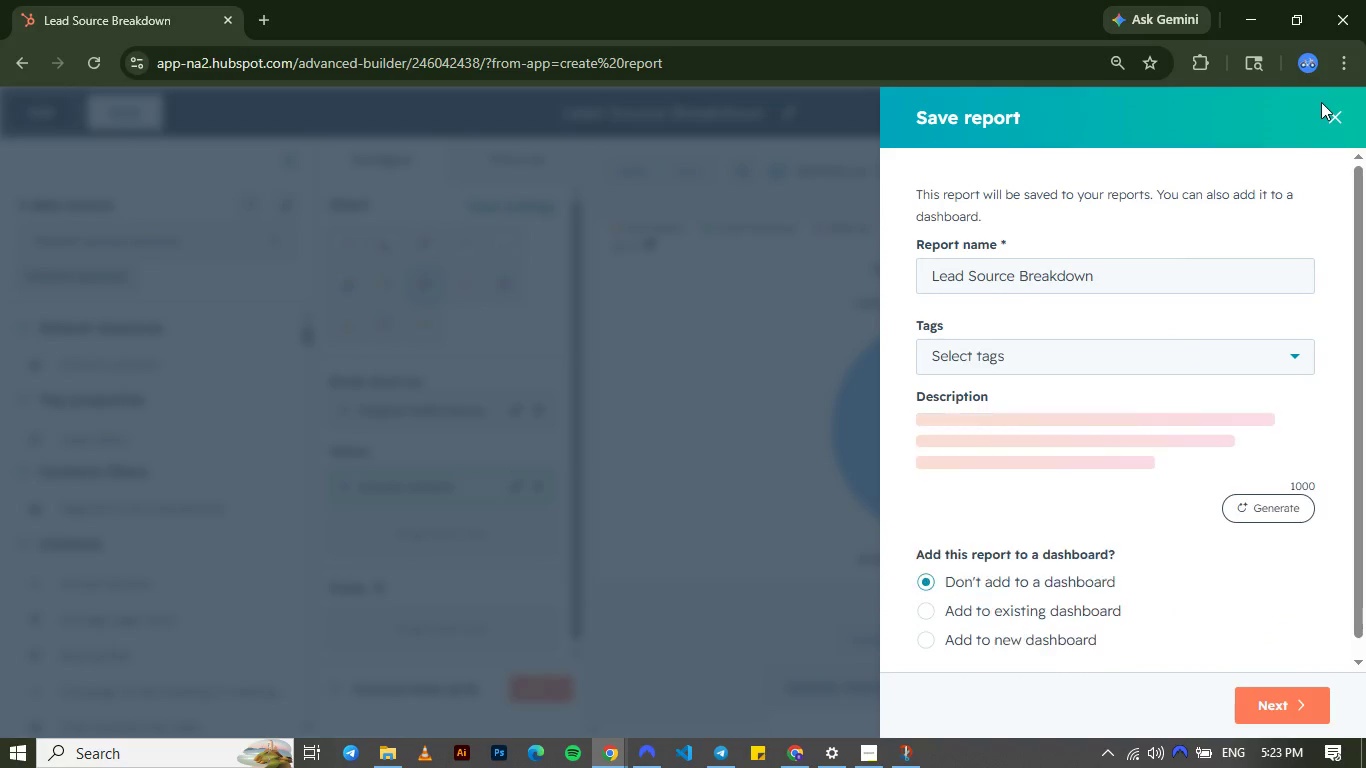 
left_click([1020, 587])
 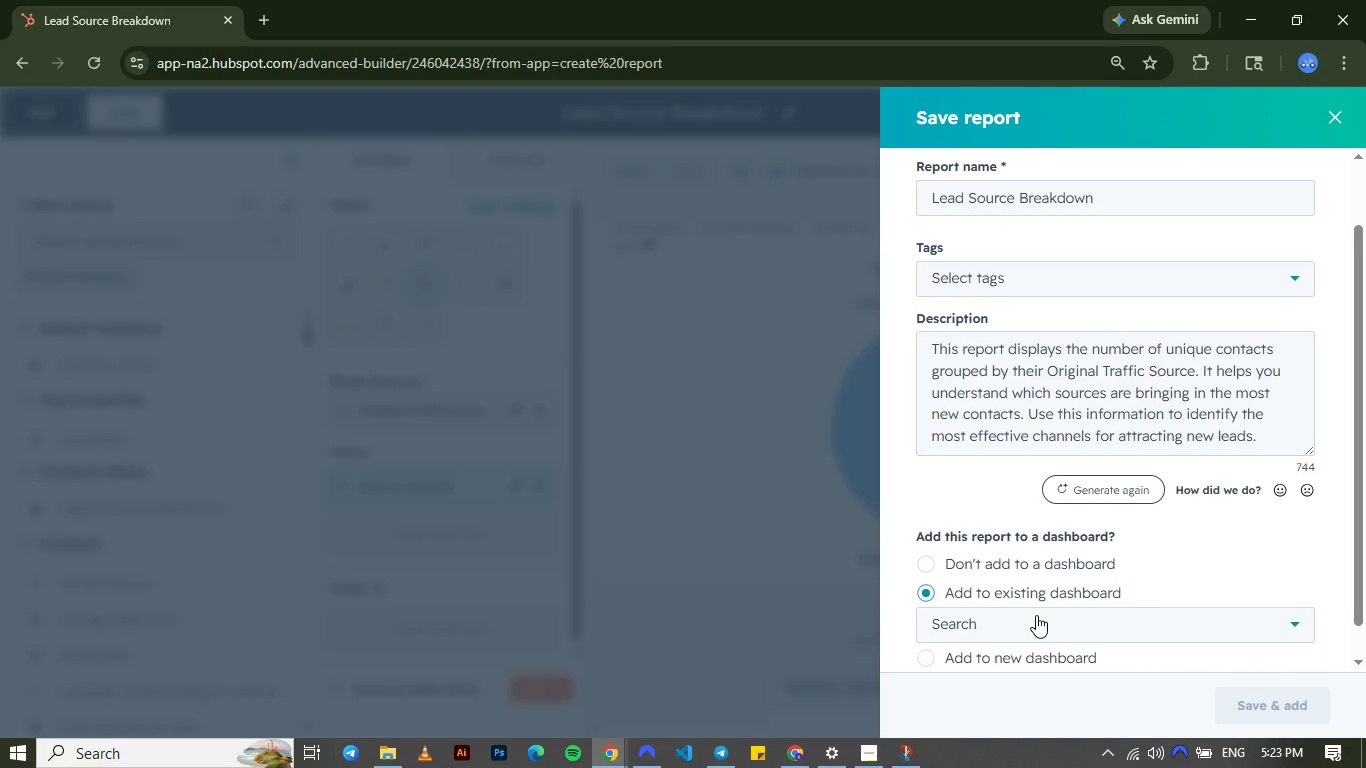 
left_click([1041, 626])
 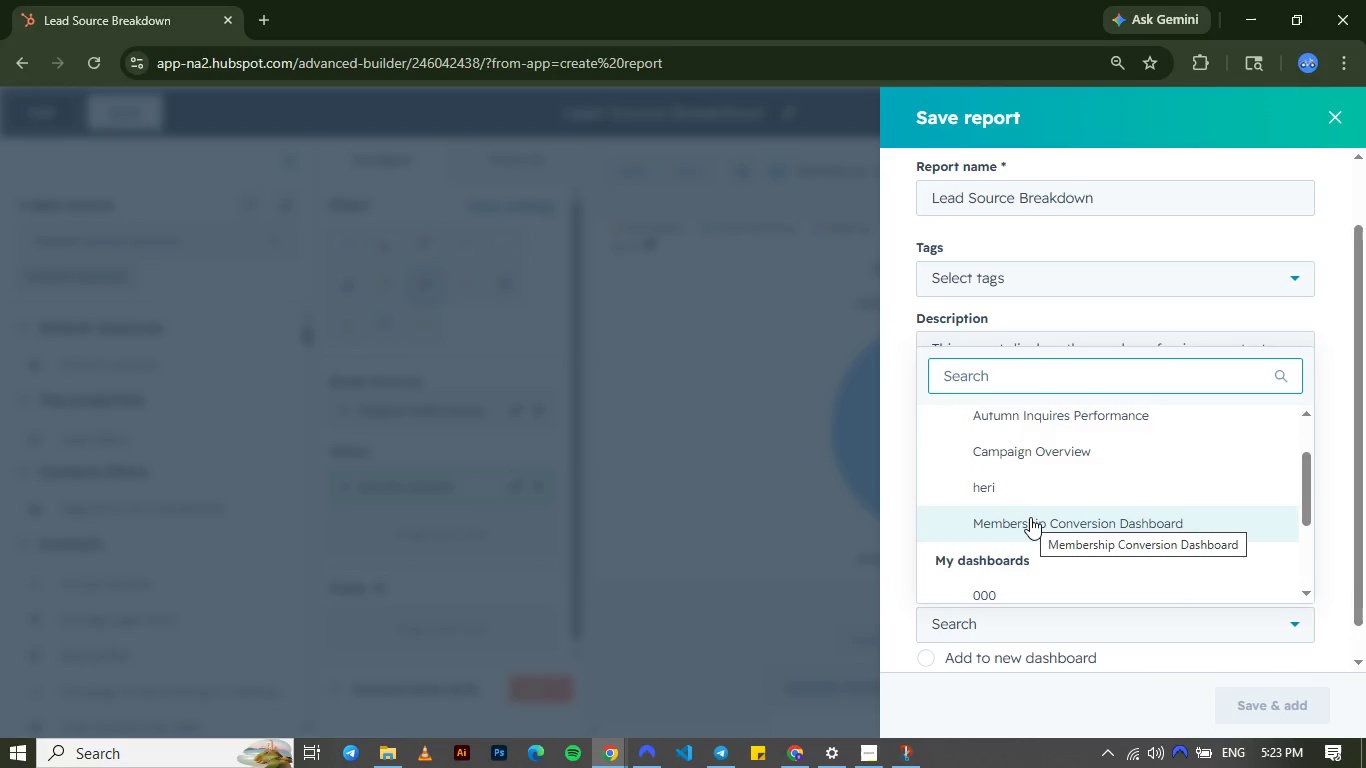 
wait(11.06)
 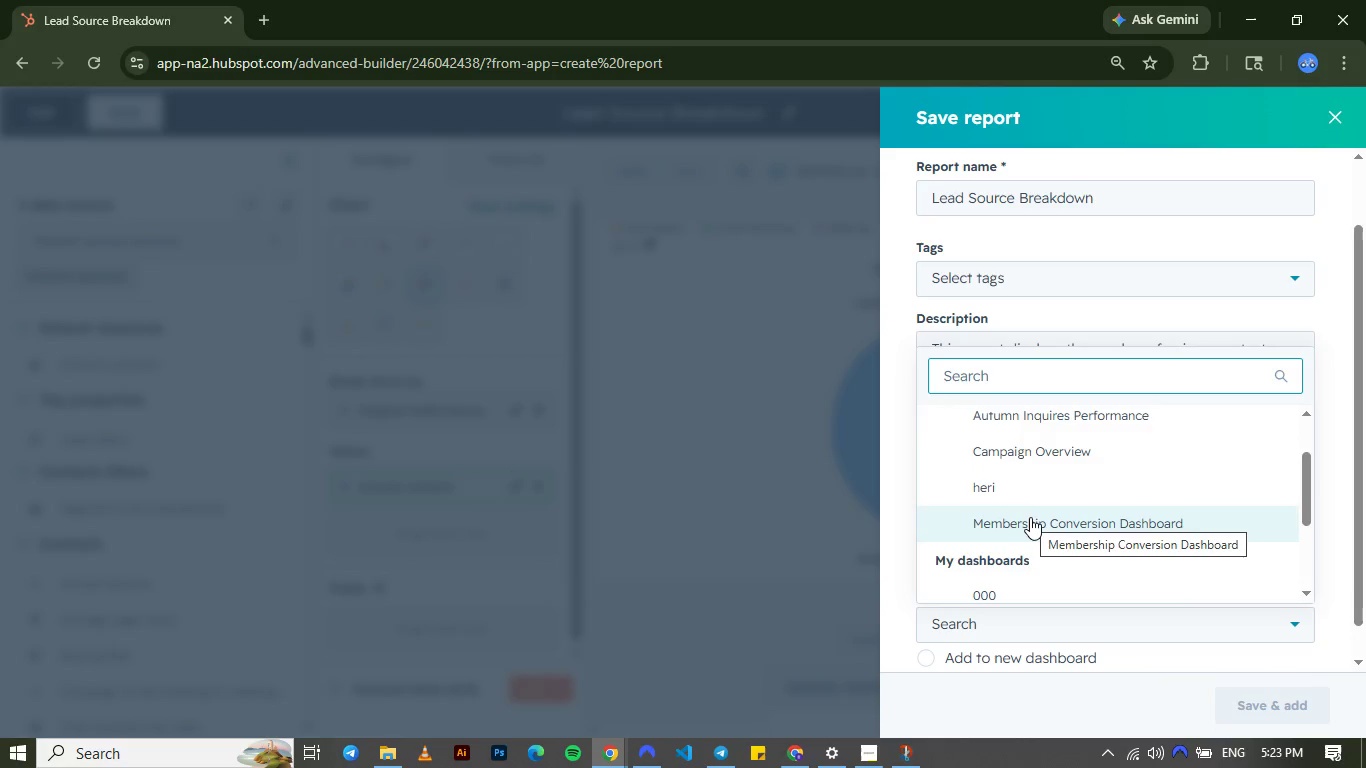 
left_click([1119, 680])
 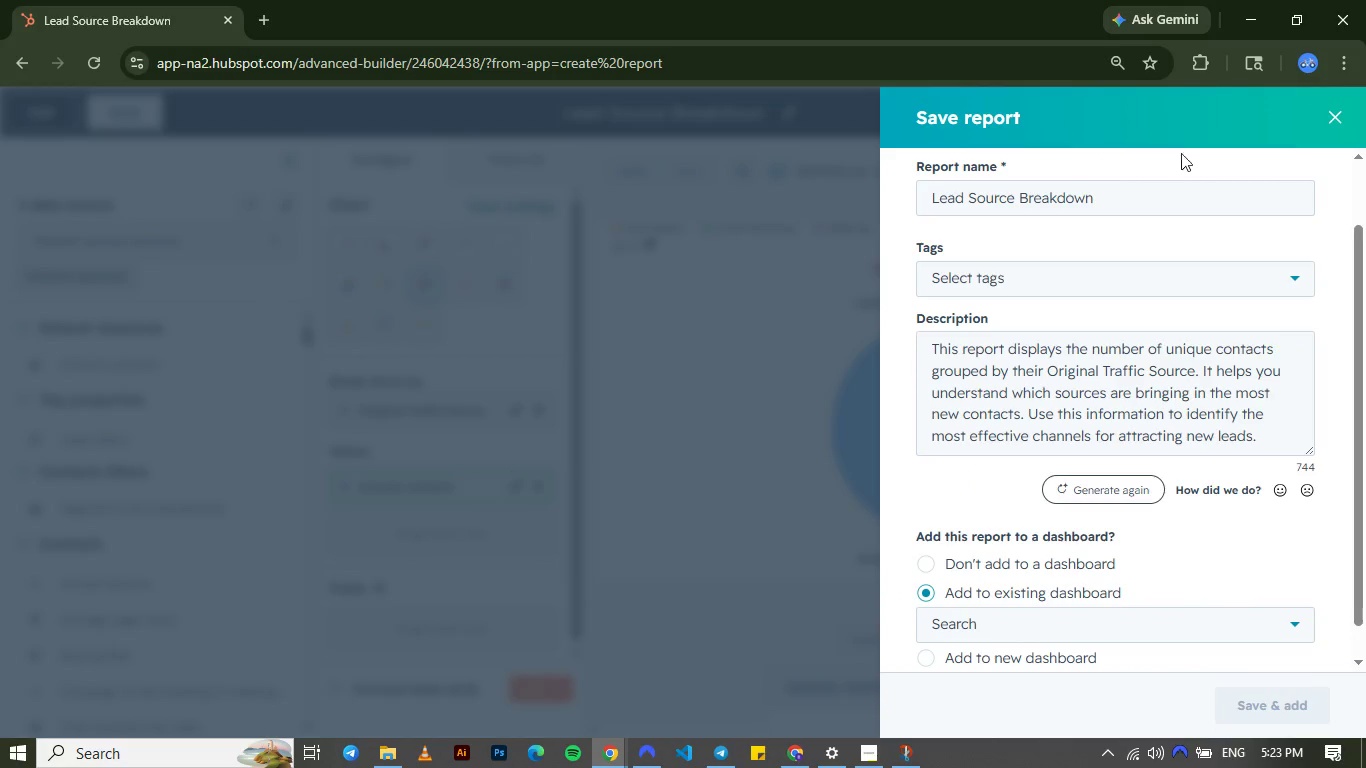 
left_click([1350, 106])
 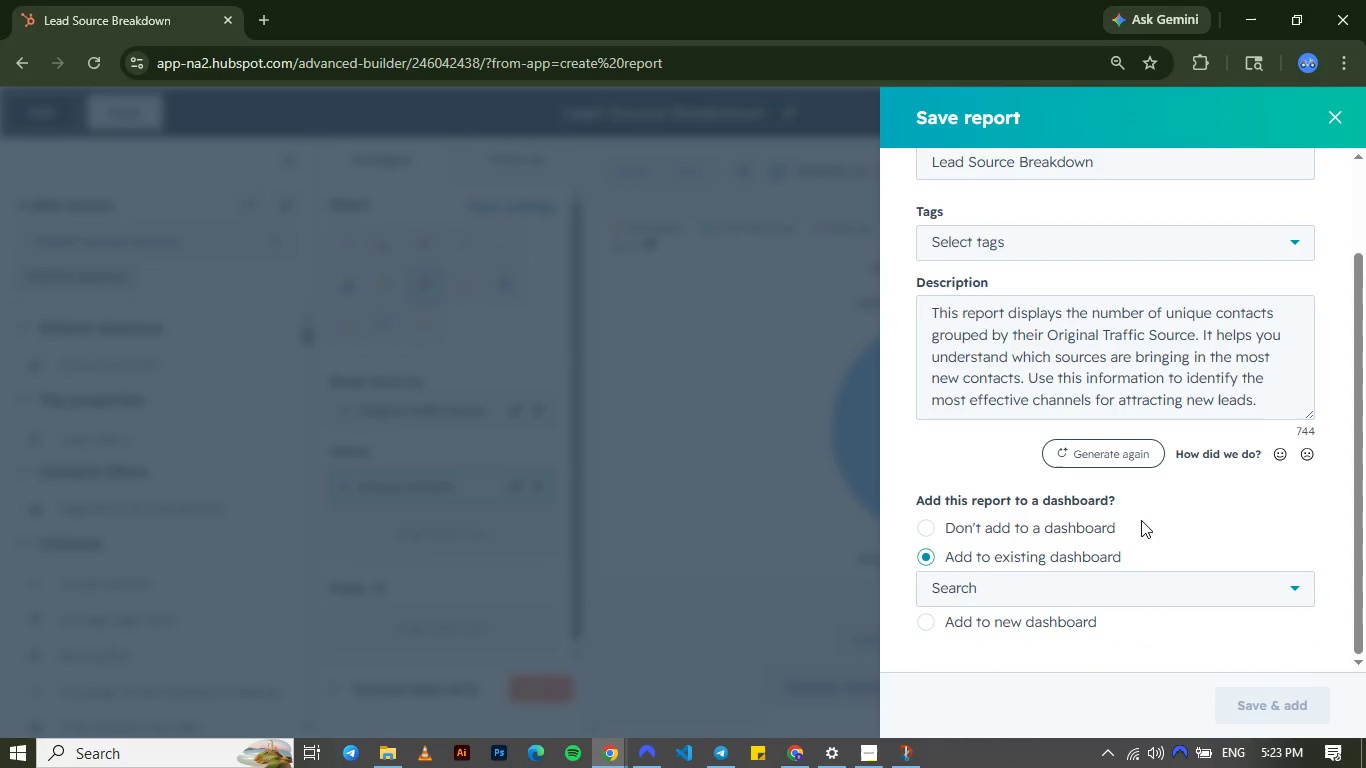 
left_click([1093, 601])
 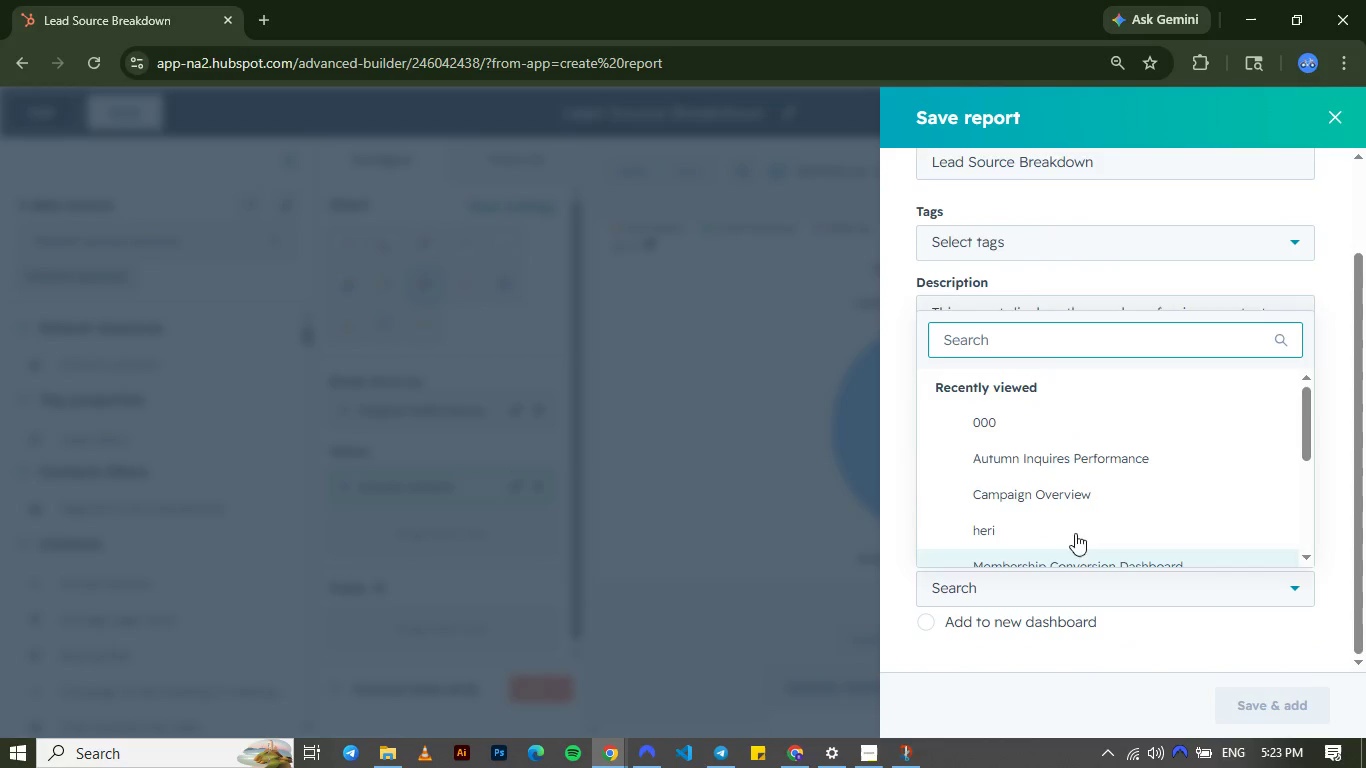 
mouse_move([1068, 494])
 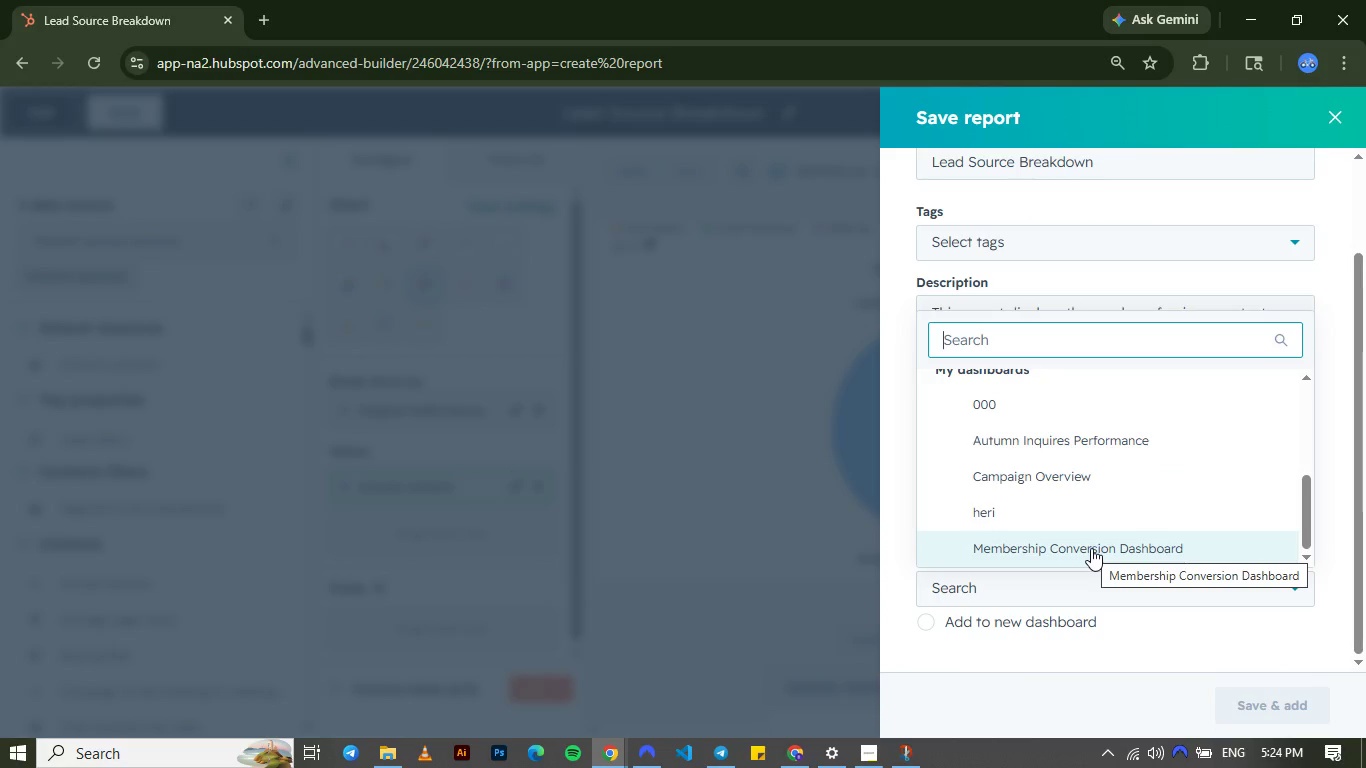 
left_click([1091, 548])
 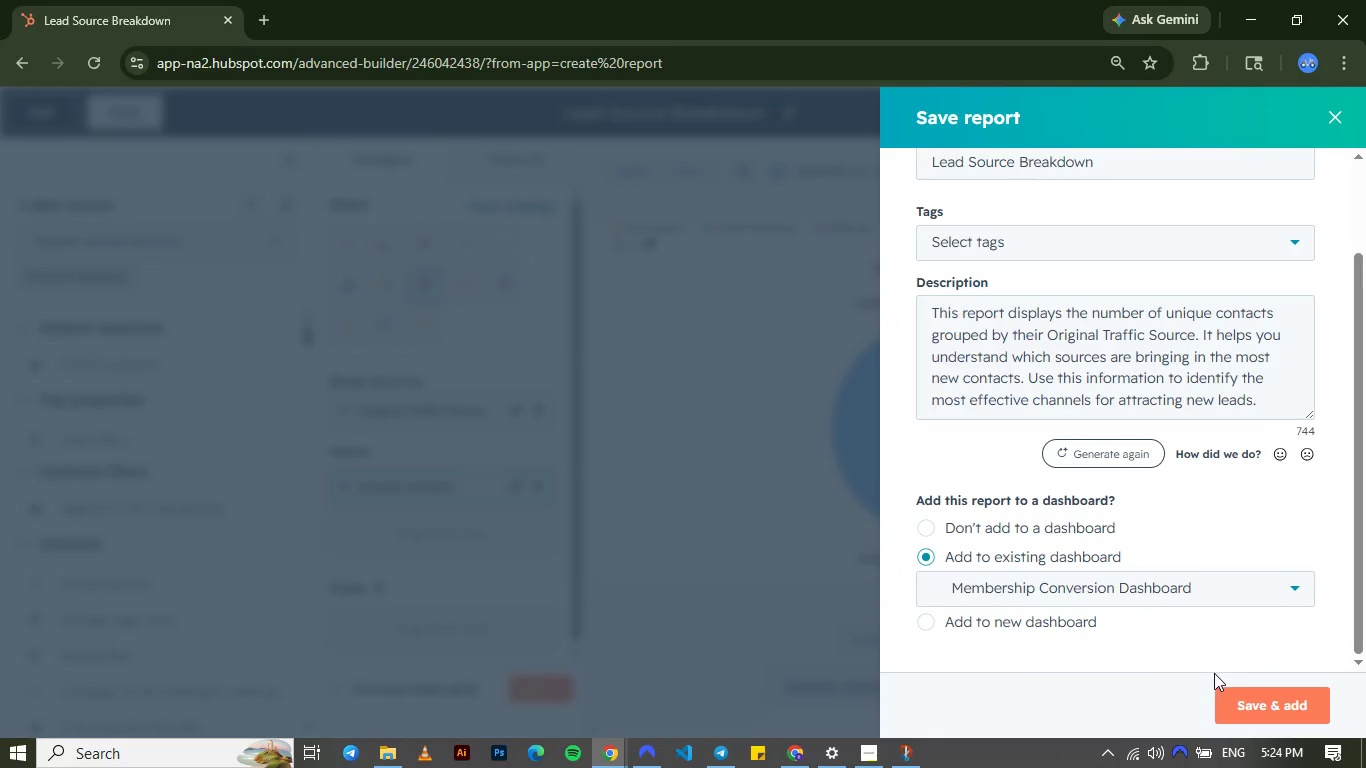 
left_click([1262, 710])
 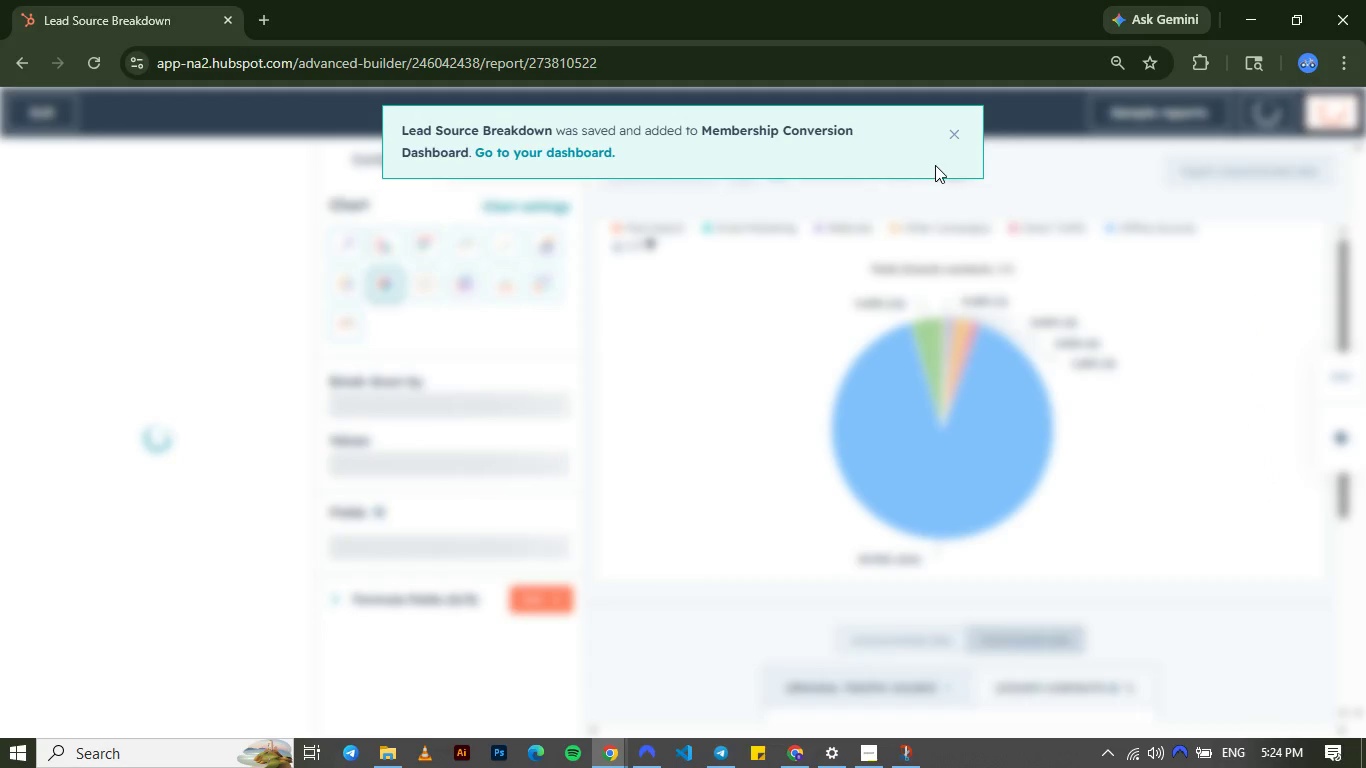 
left_click([521, 148])
 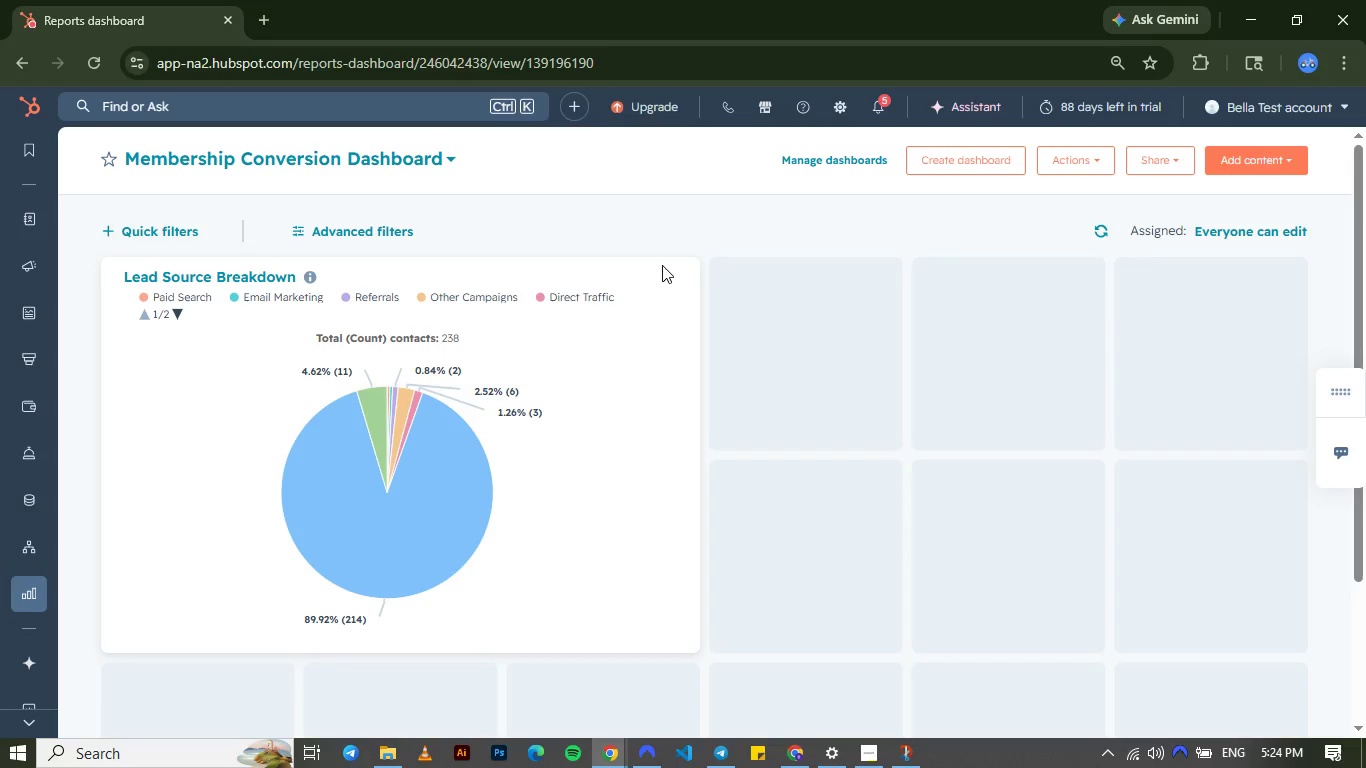 
wait(34.73)
 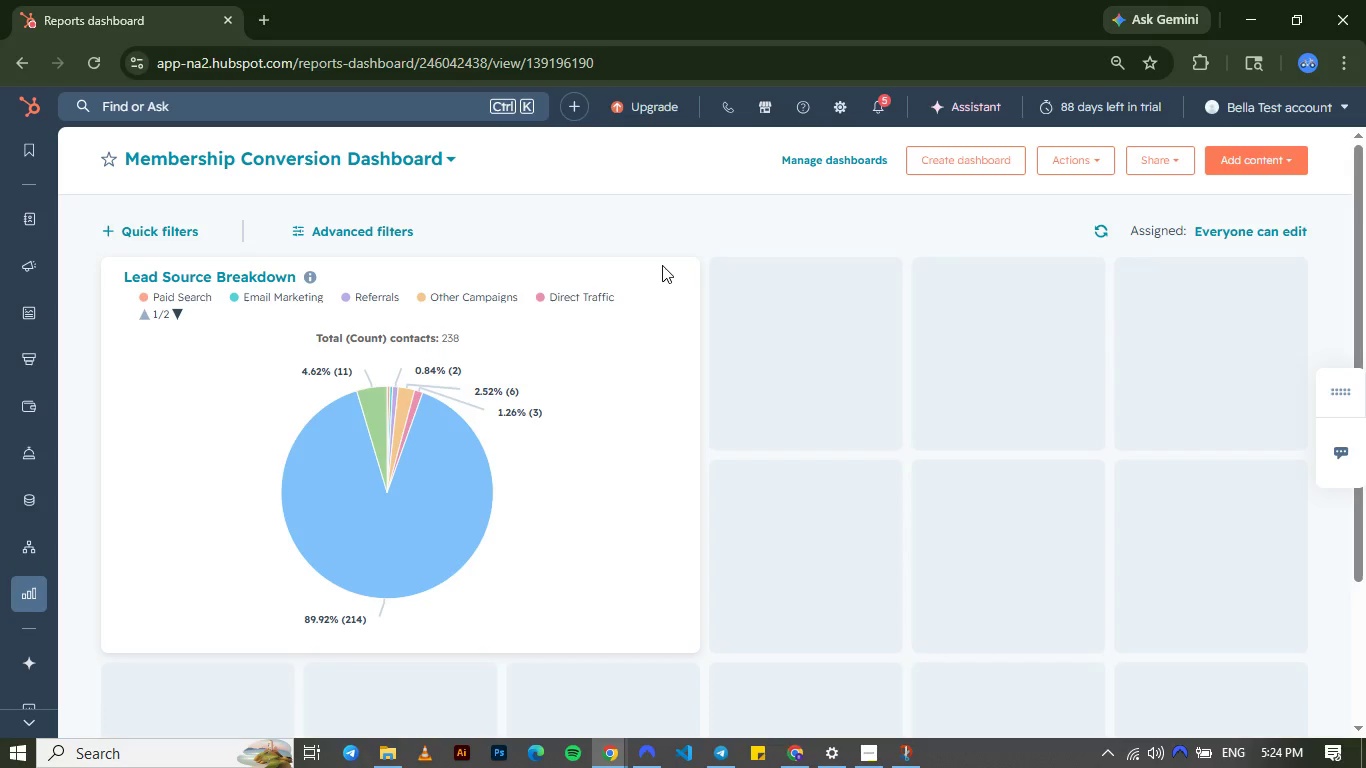 
left_click([461, 152])
 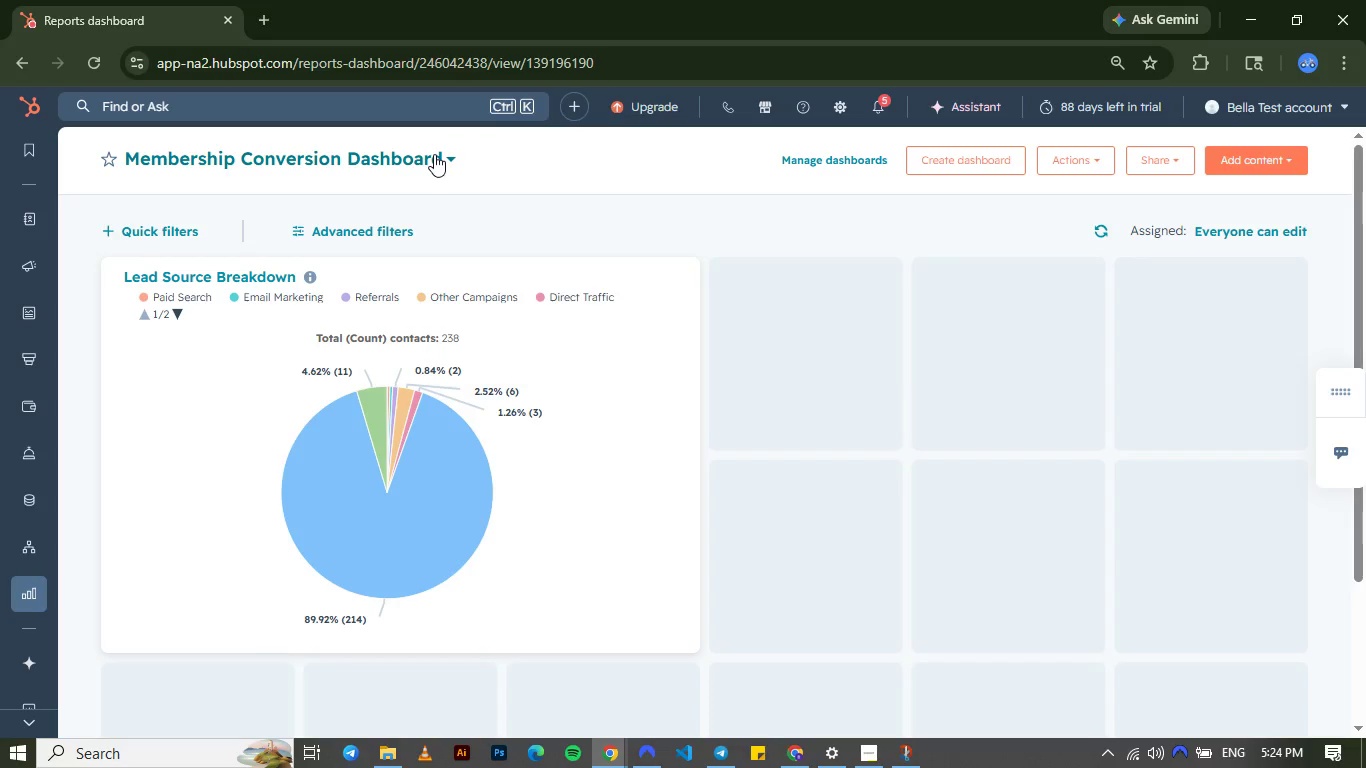 
left_click([434, 154])
 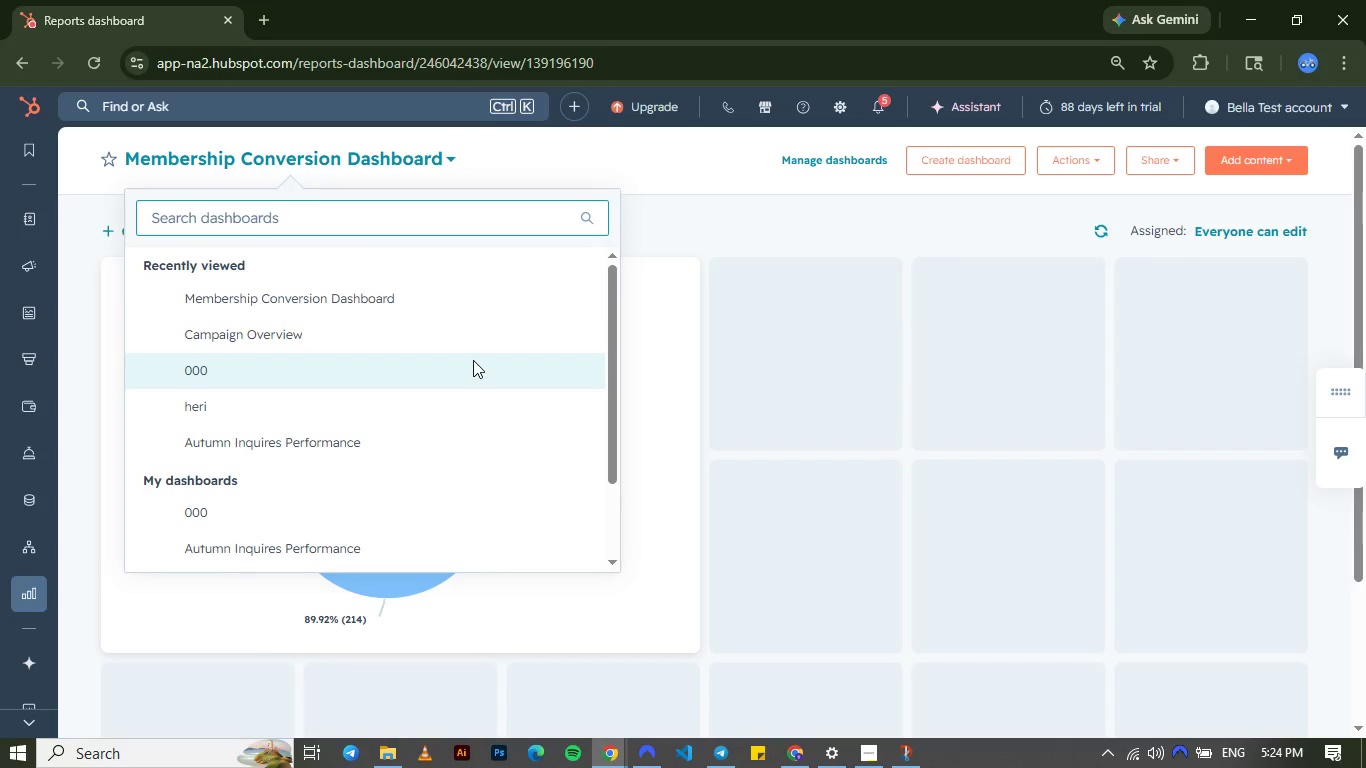 
left_click([677, 186])
 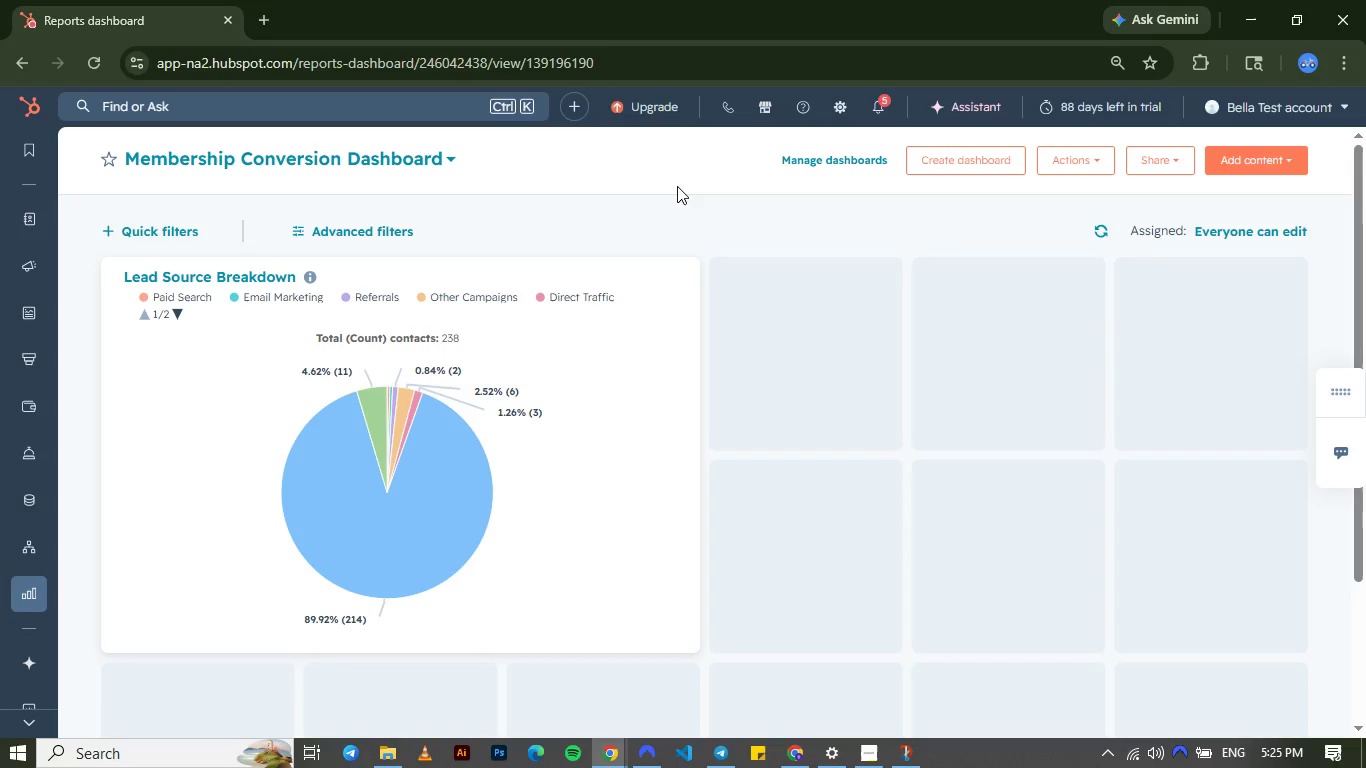 
wait(35.27)
 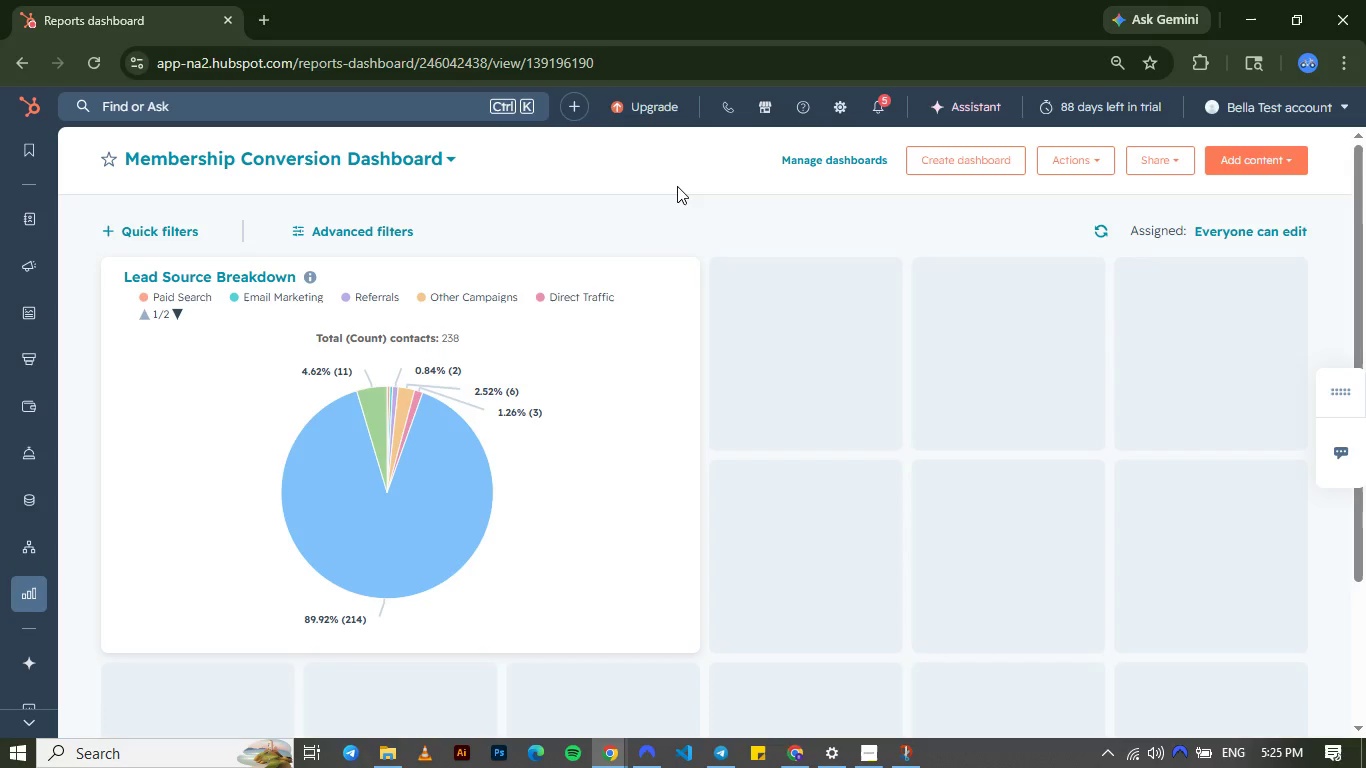 
left_click([1214, 165])
 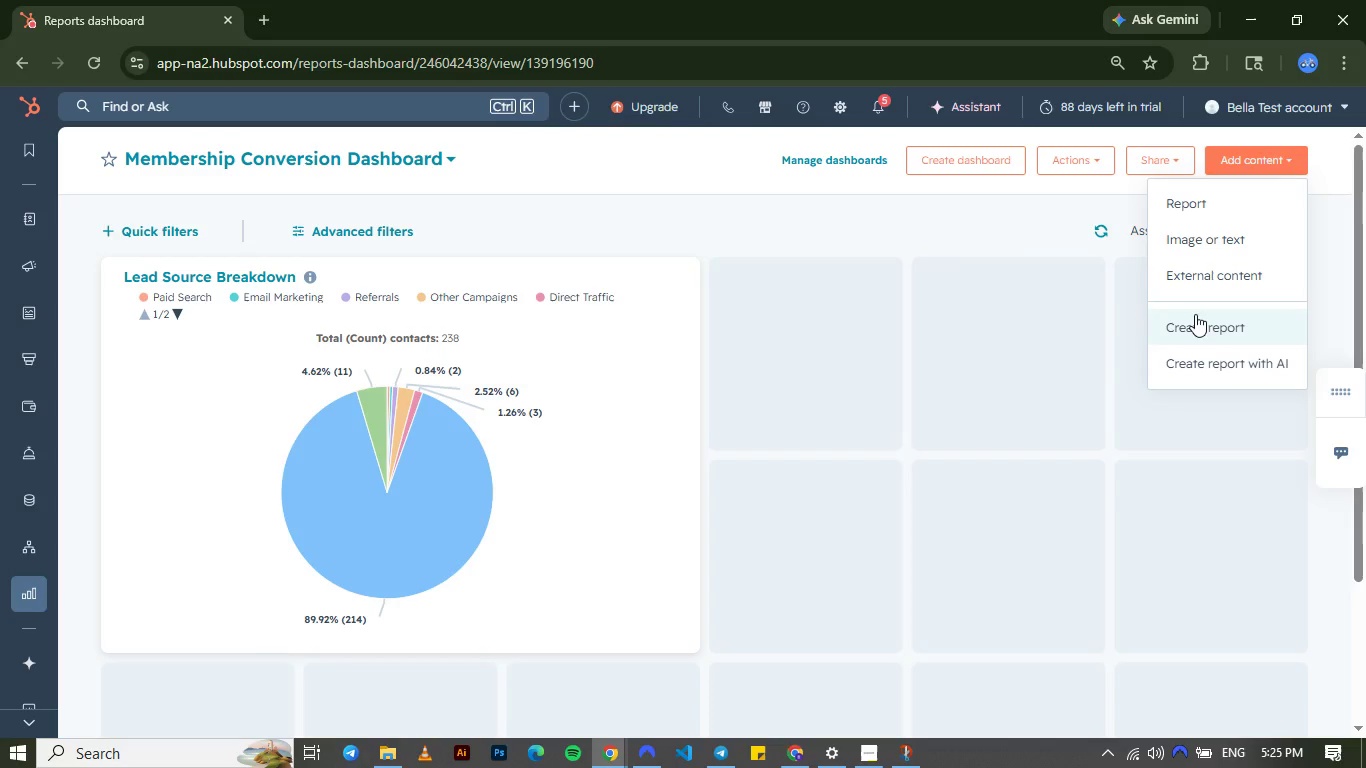 
left_click([1195, 323])
 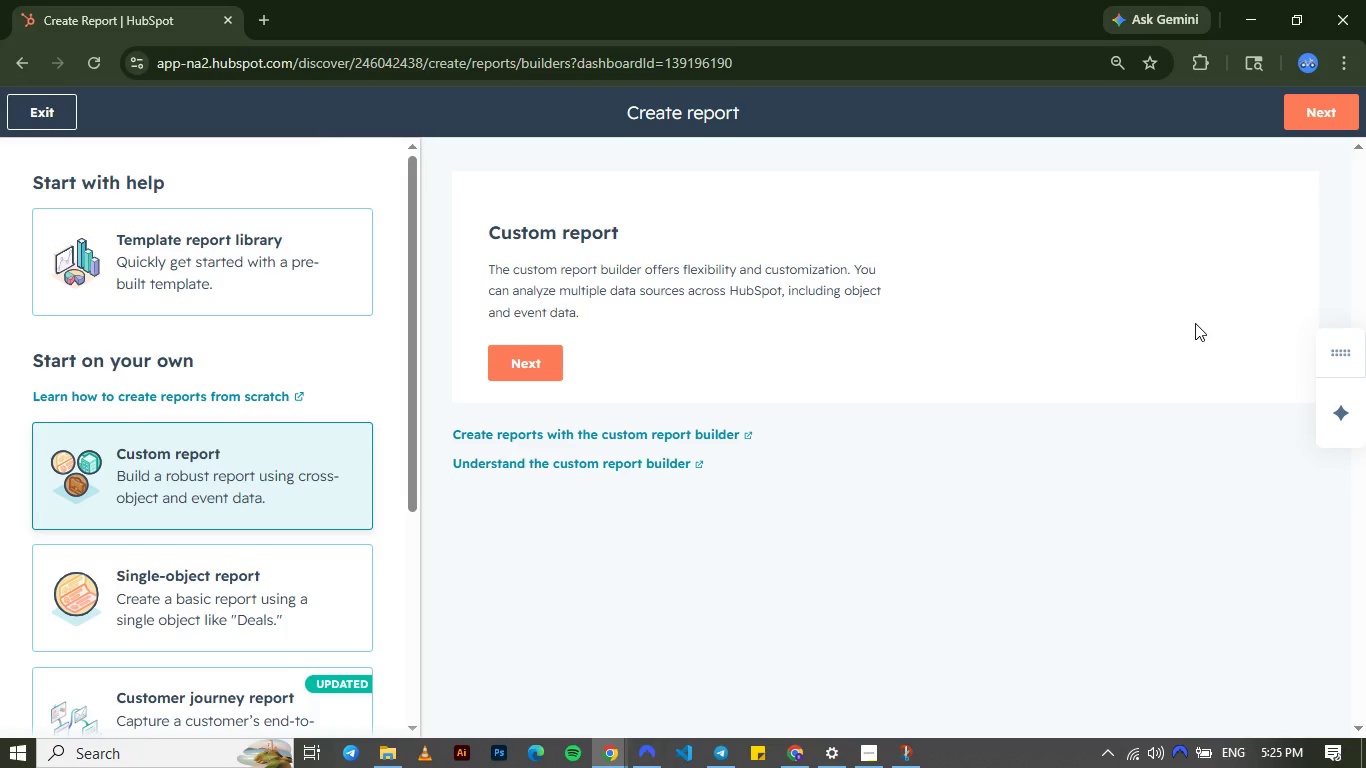 
wait(19.86)
 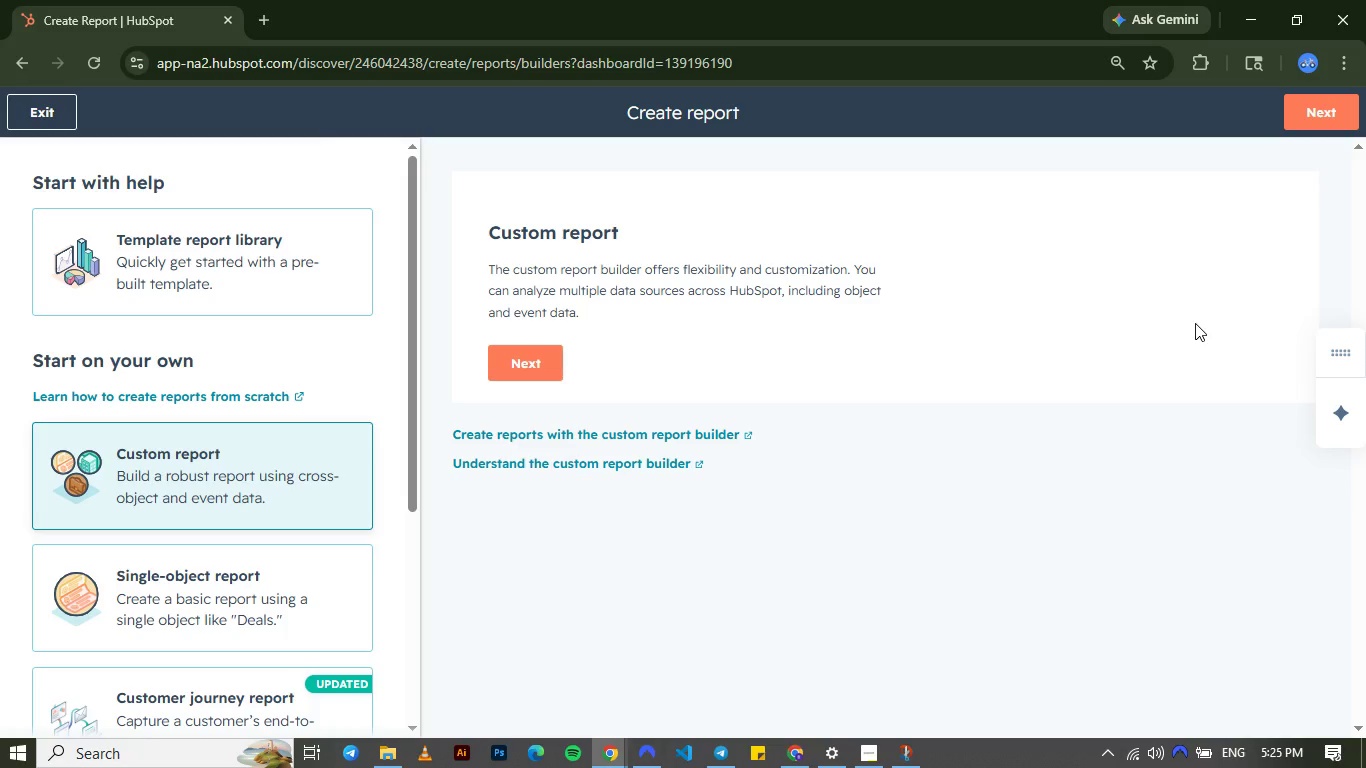 
left_click([220, 586])
 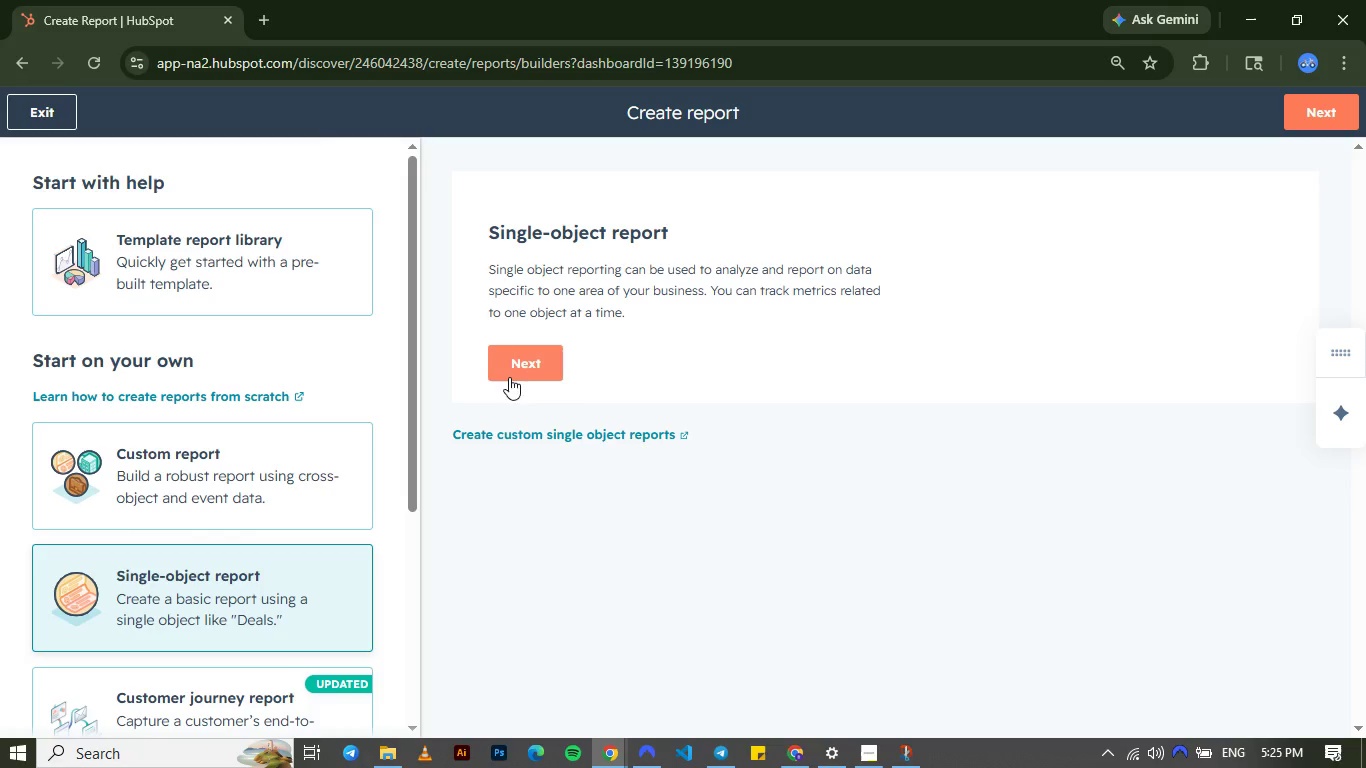 
left_click([515, 372])
 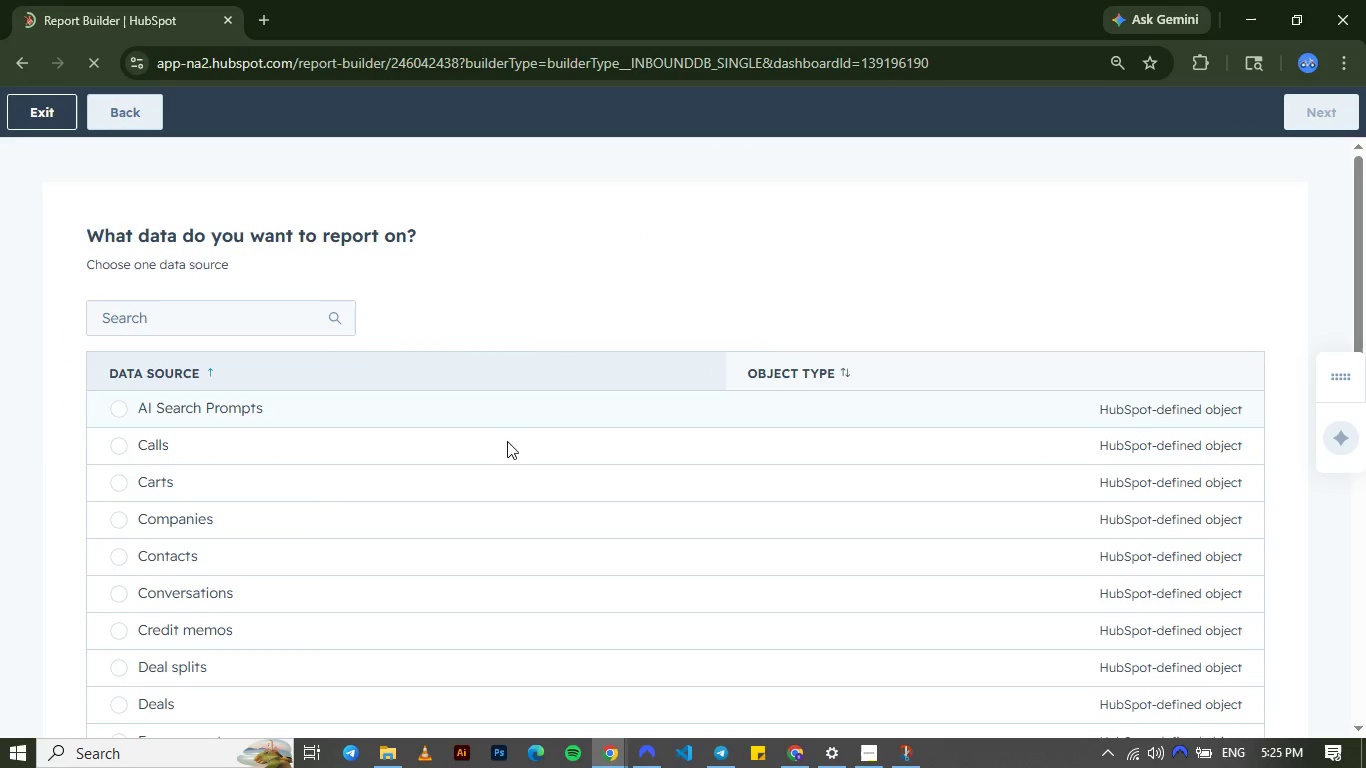 
wait(6.11)
 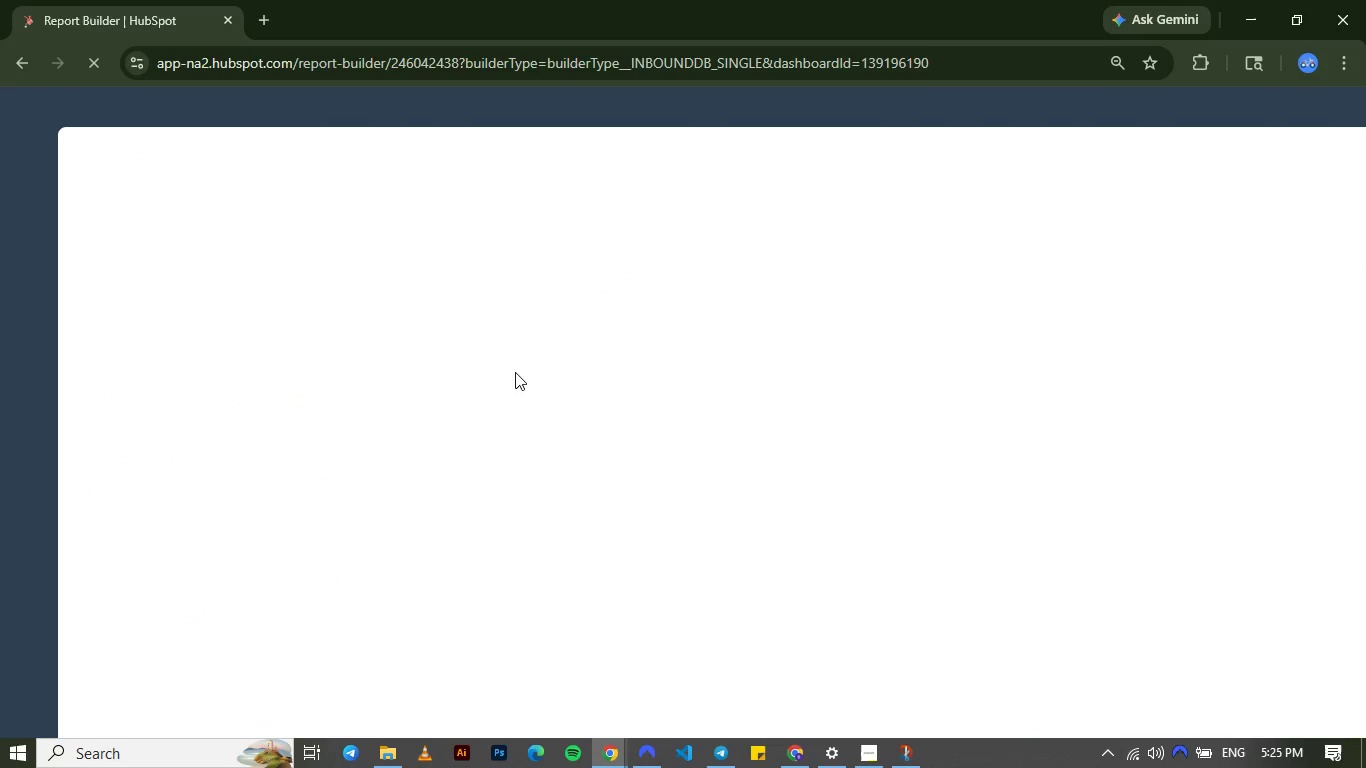 
left_click([485, 563])
 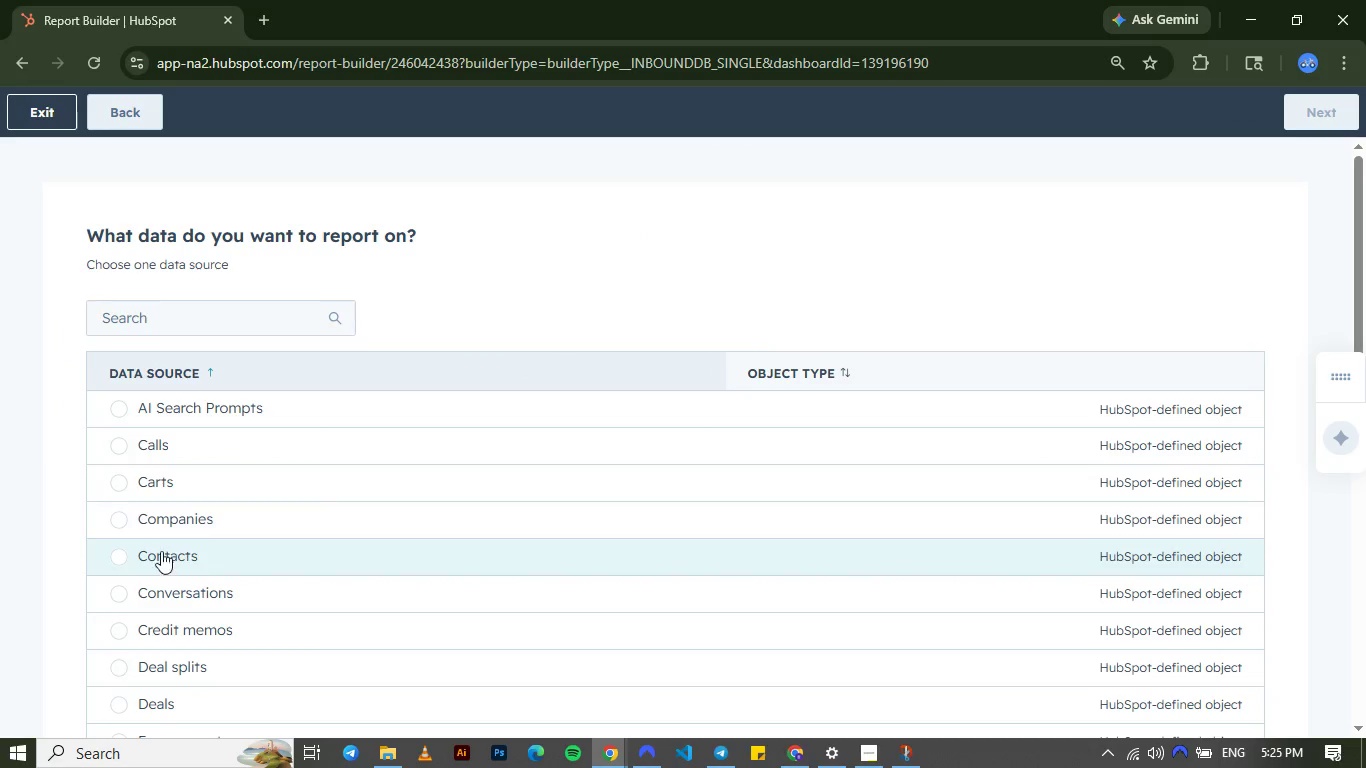 
left_click([123, 555])
 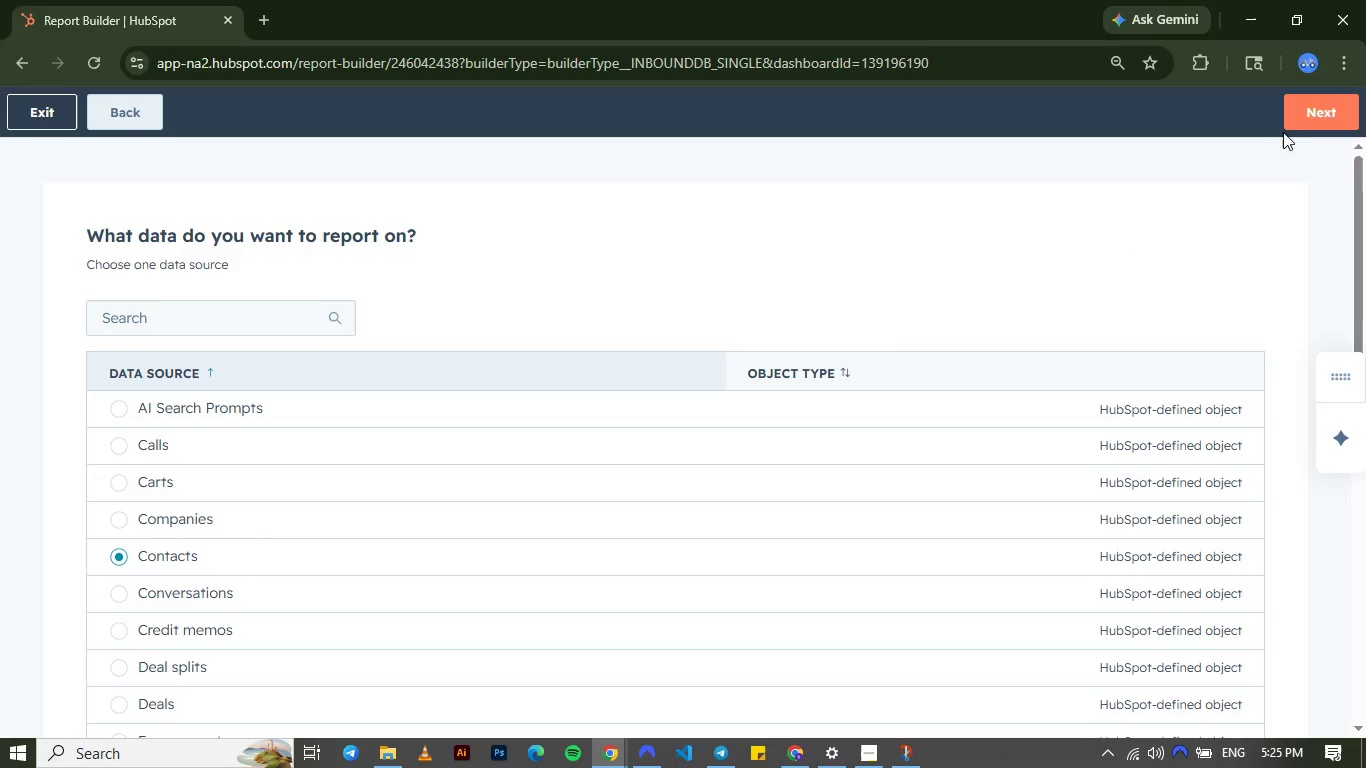 
left_click([1311, 120])
 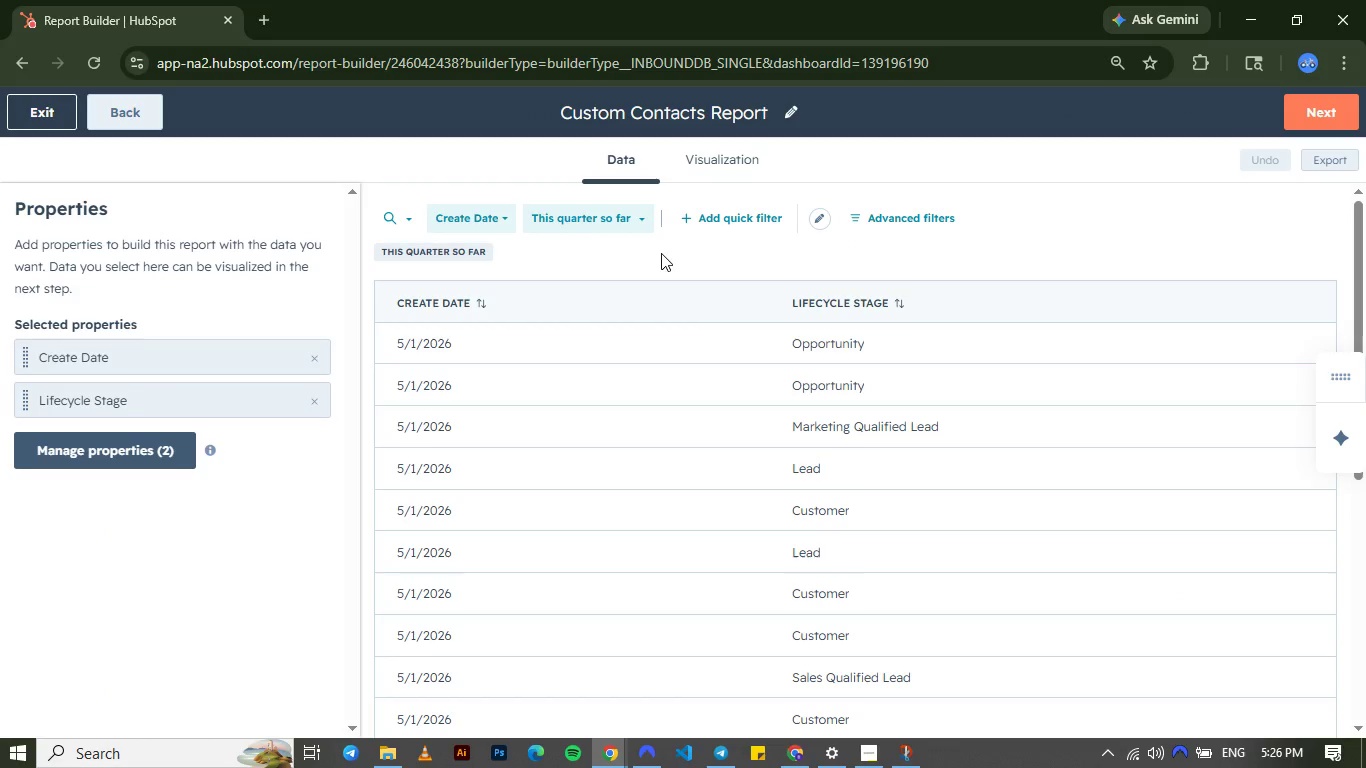 
wait(34.91)
 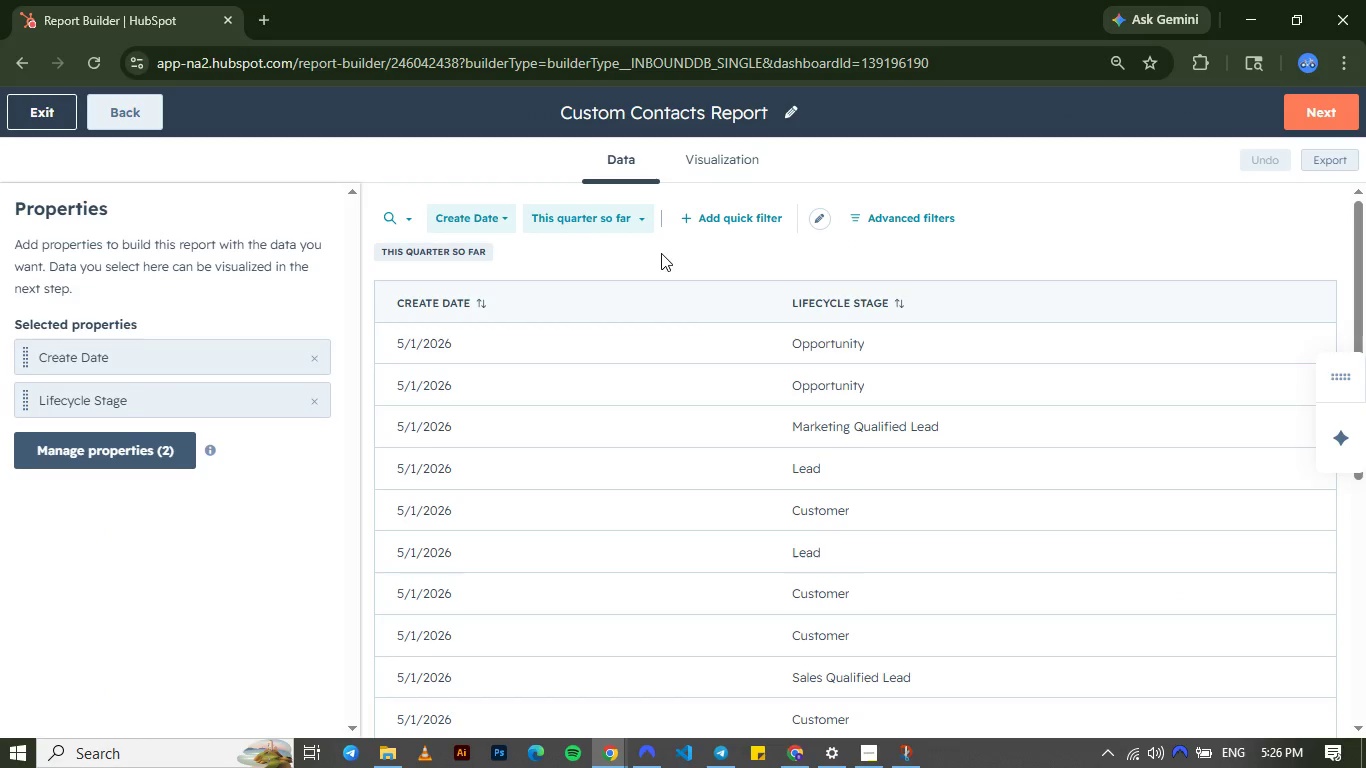 
left_click([1319, 107])
 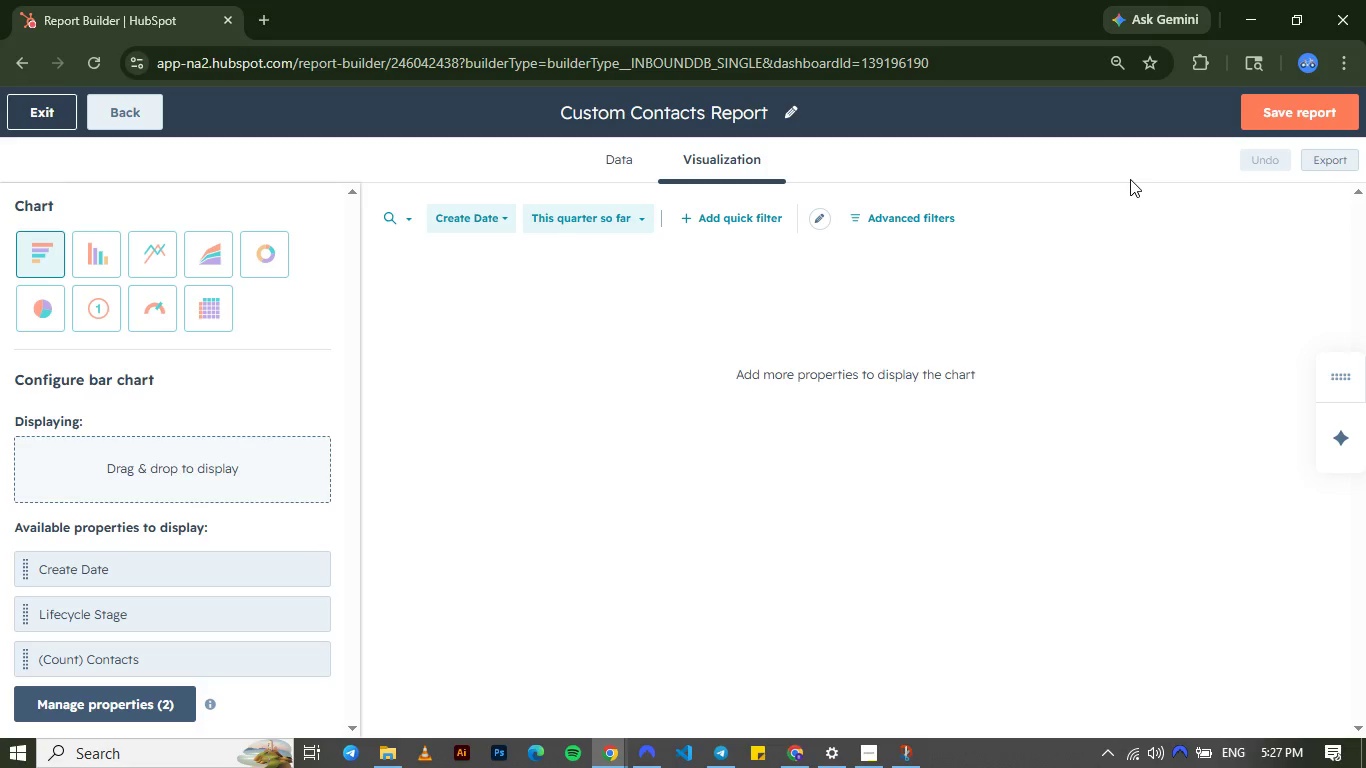 
wait(33.66)
 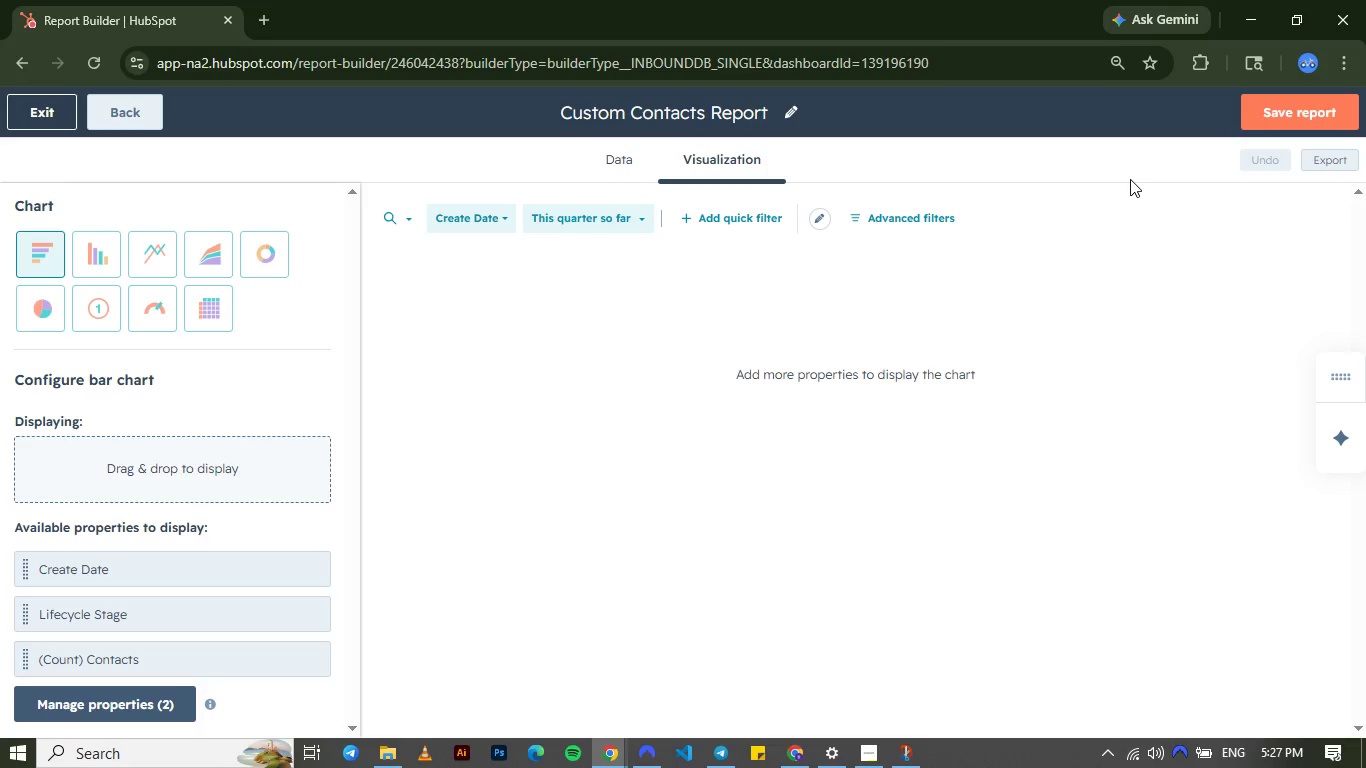 
left_click([95, 248])
 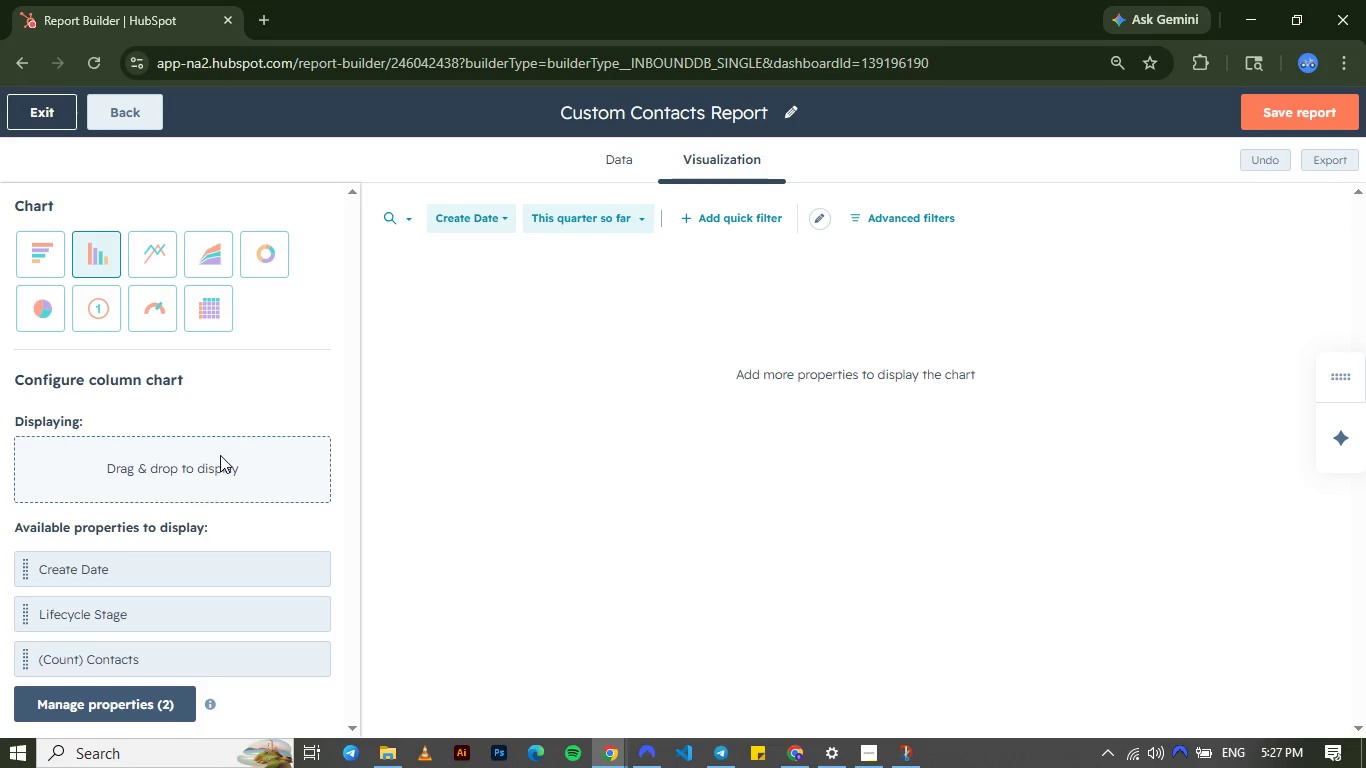 
wait(12.97)
 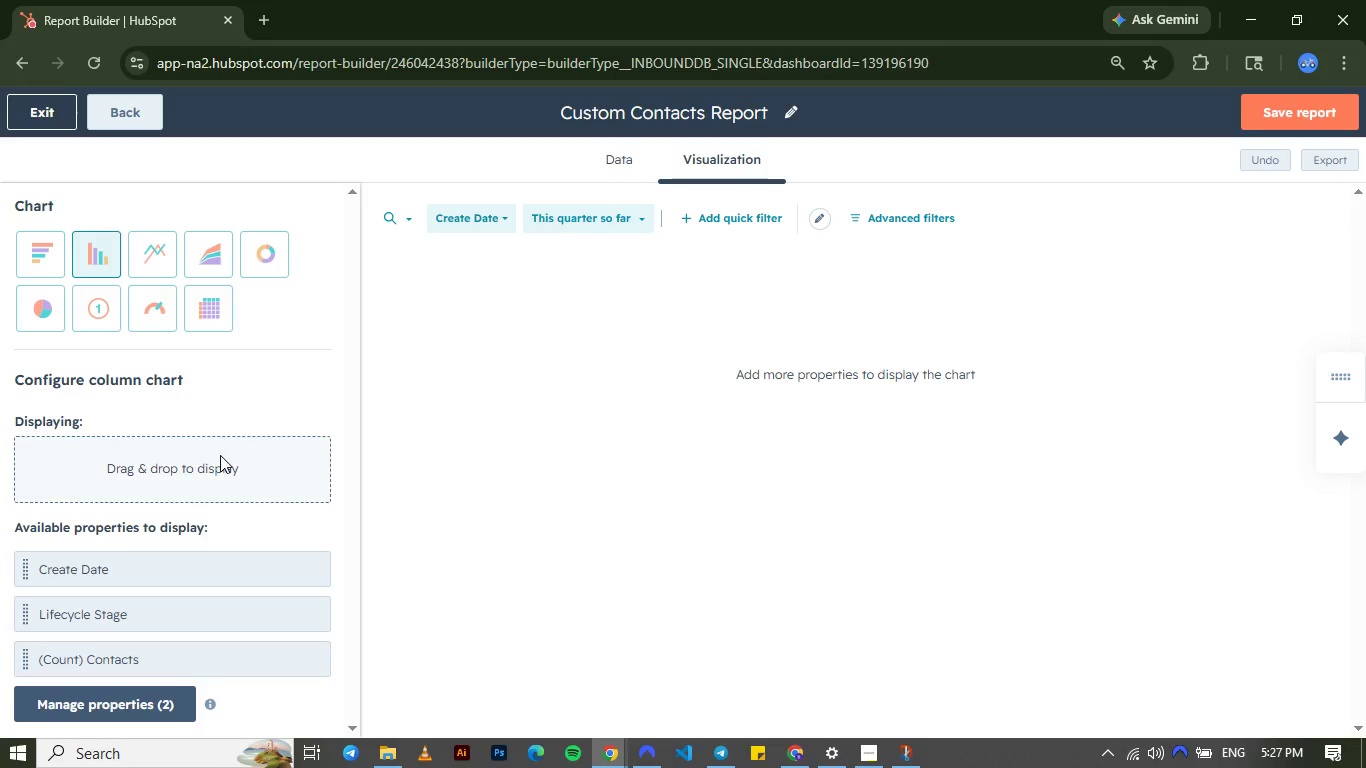 
left_click([220, 478])
 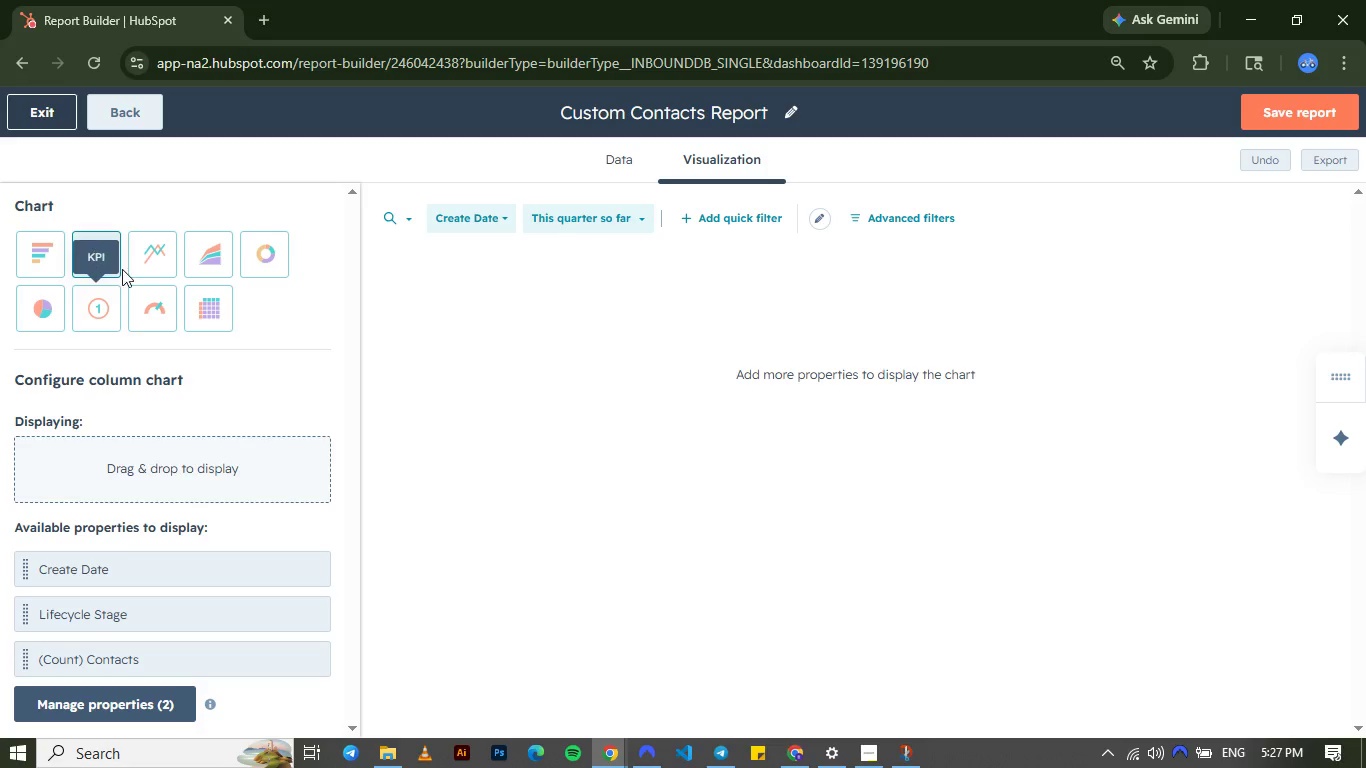 
wait(5.08)
 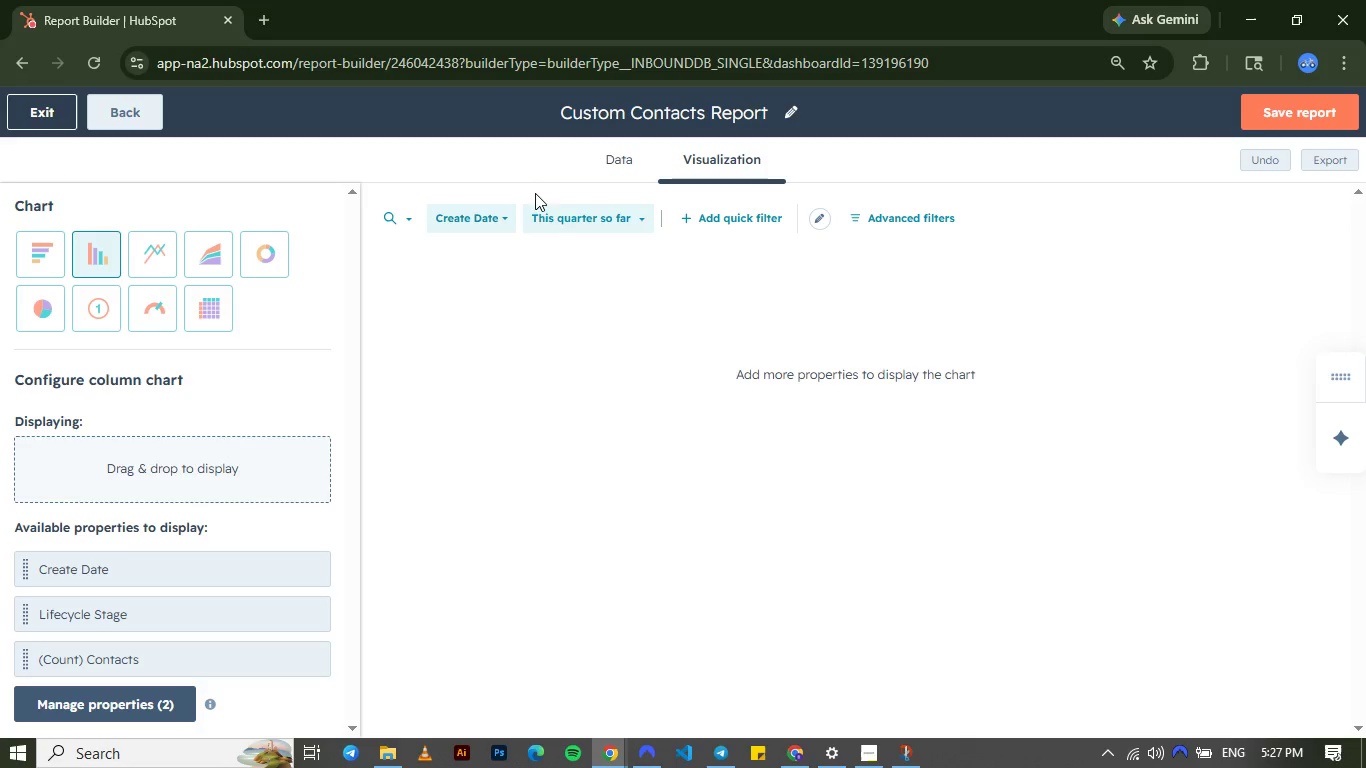 
left_click([92, 247])
 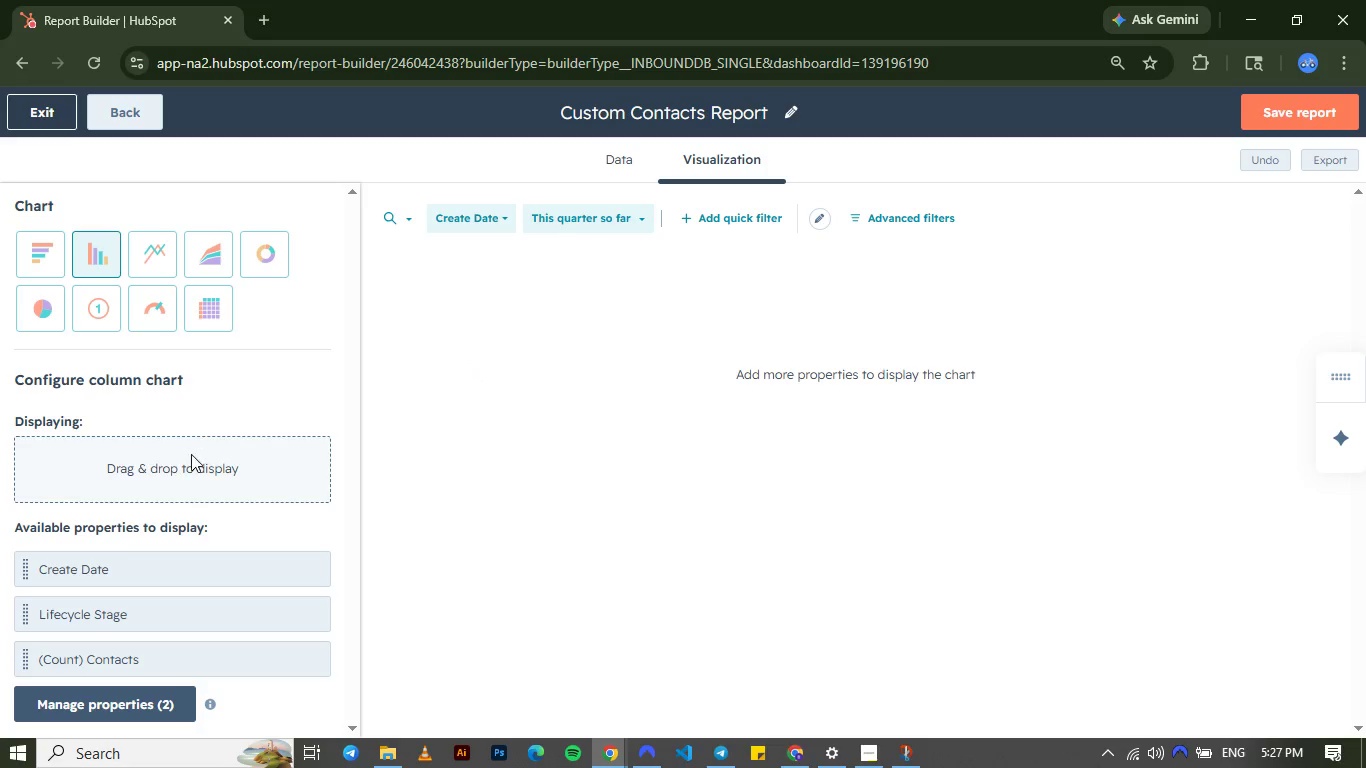 
left_click([191, 457])
 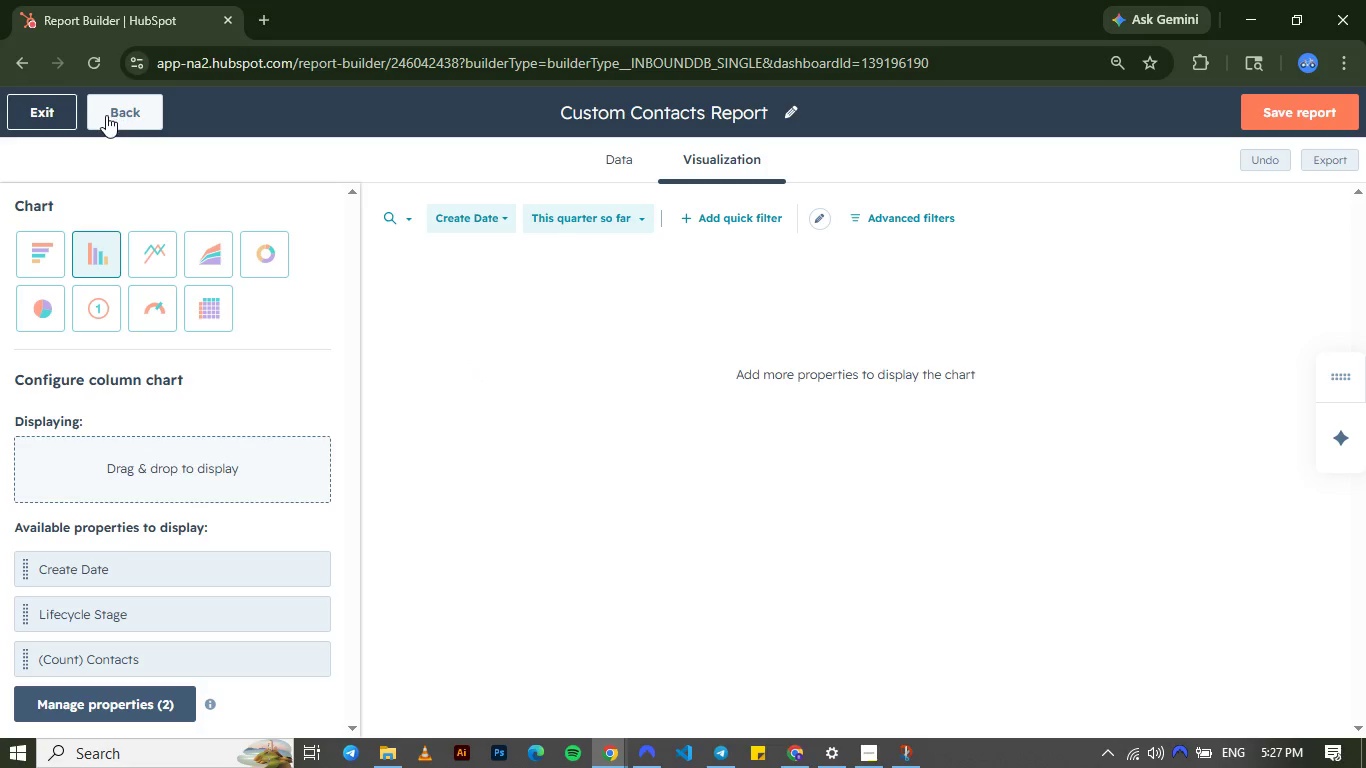 
left_click([106, 115])
 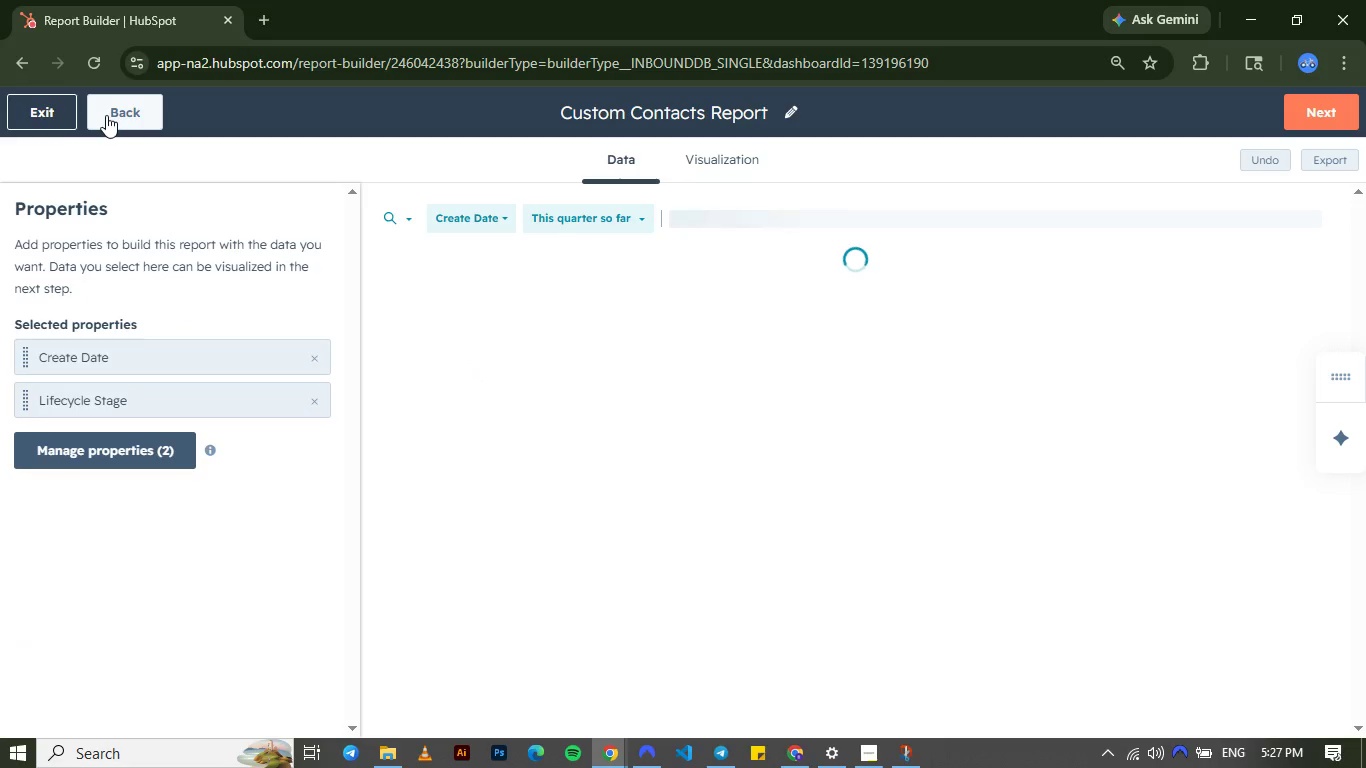 
left_click([106, 115])
 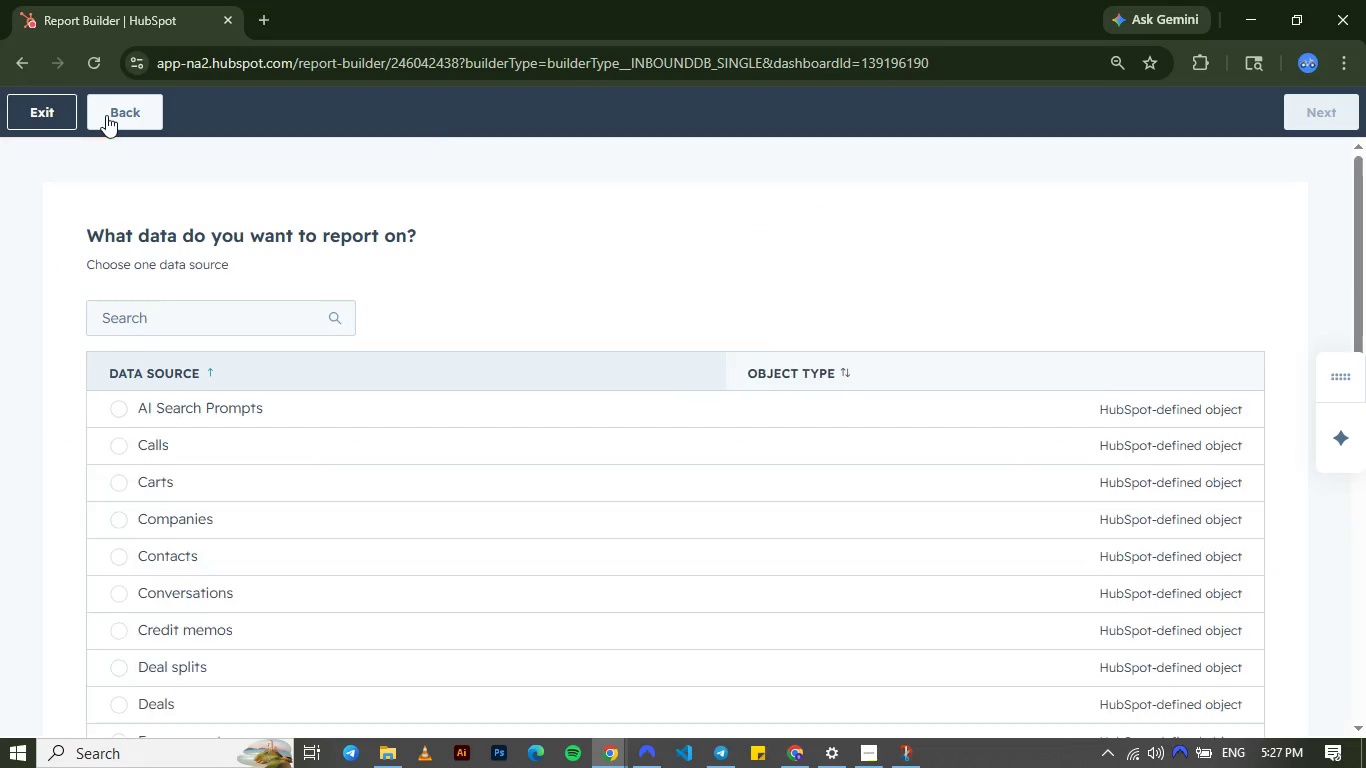 
left_click([106, 115])
 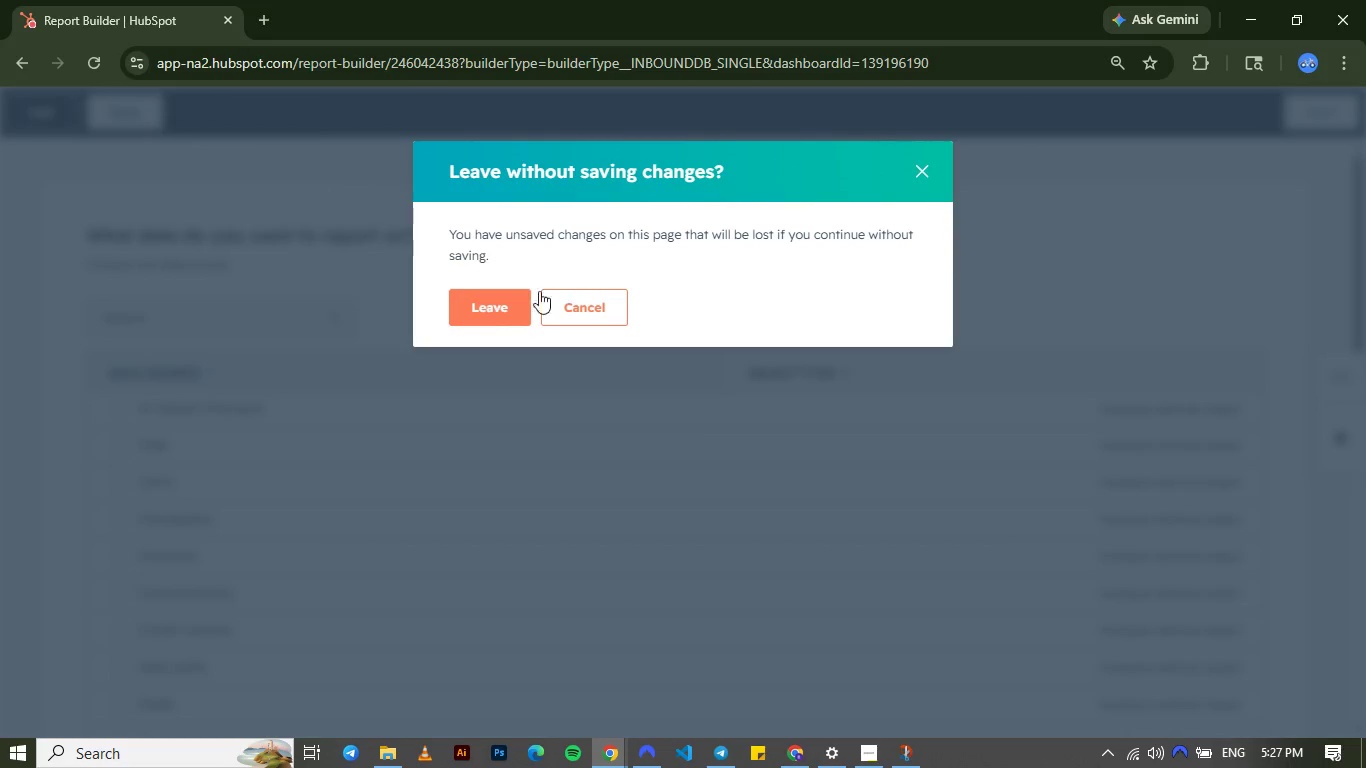 
left_click([499, 307])
 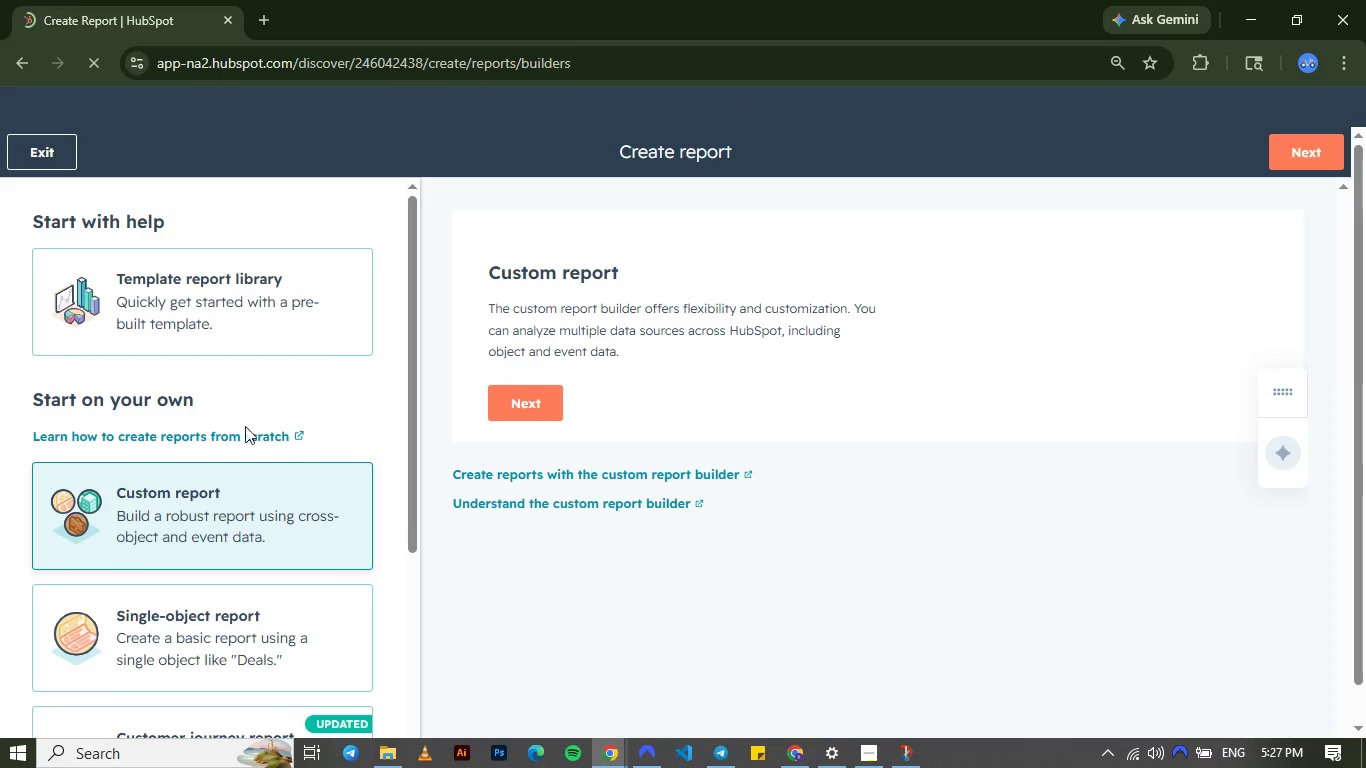 
wait(6.05)
 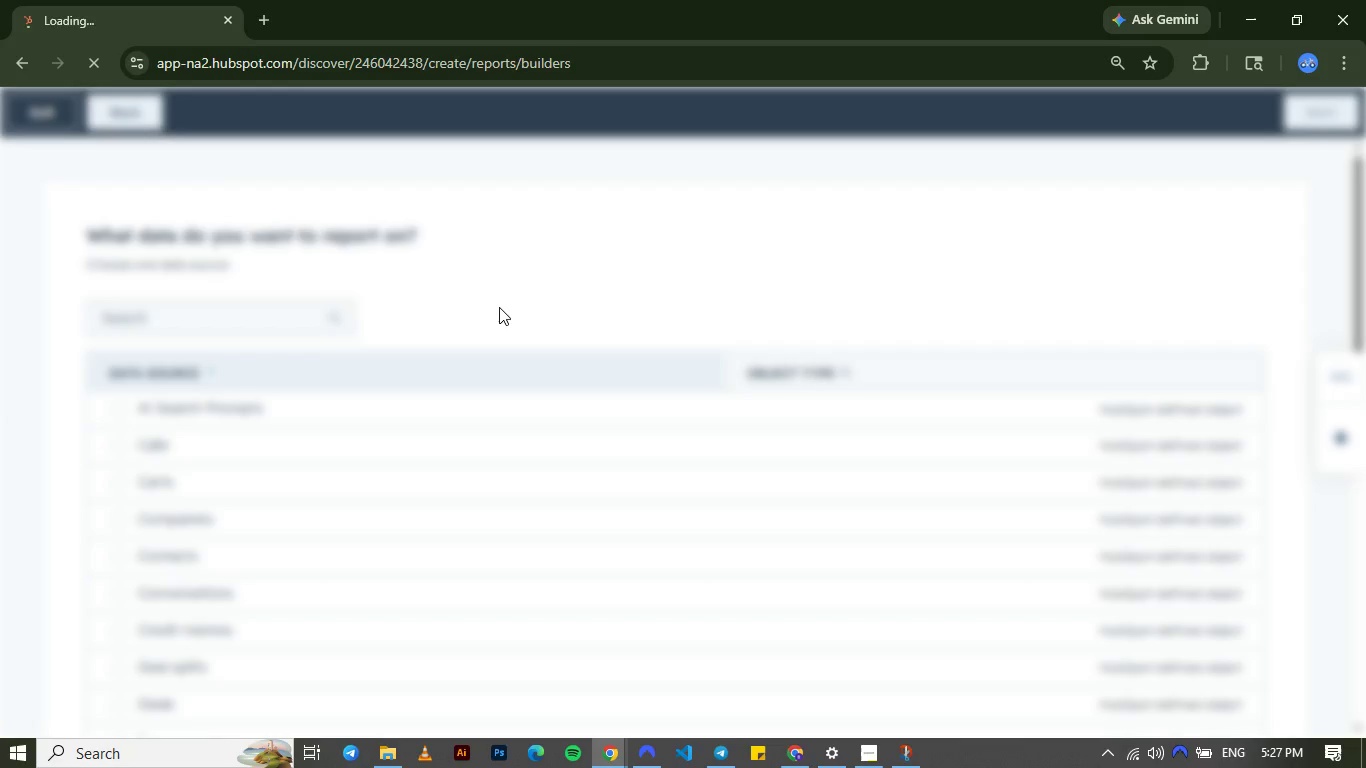 
left_click([520, 356])
 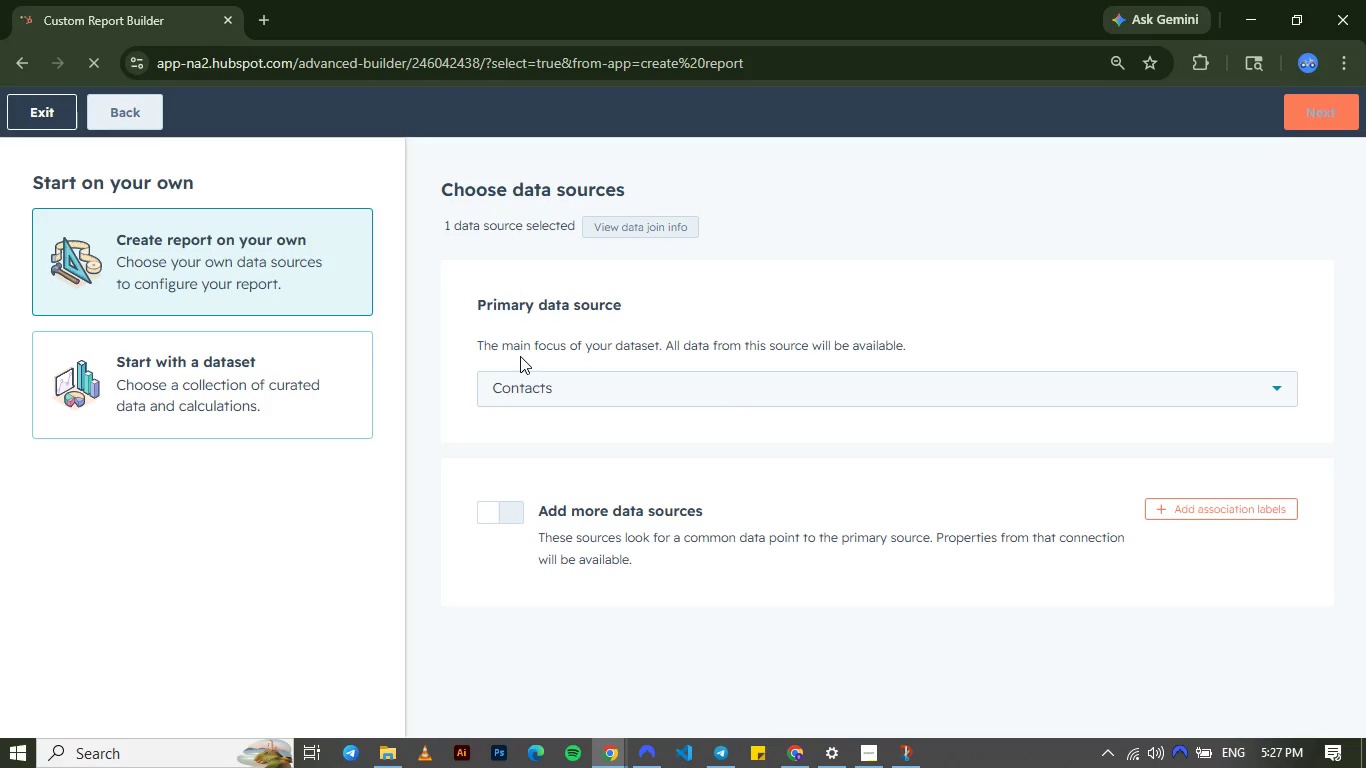 
wait(6.55)
 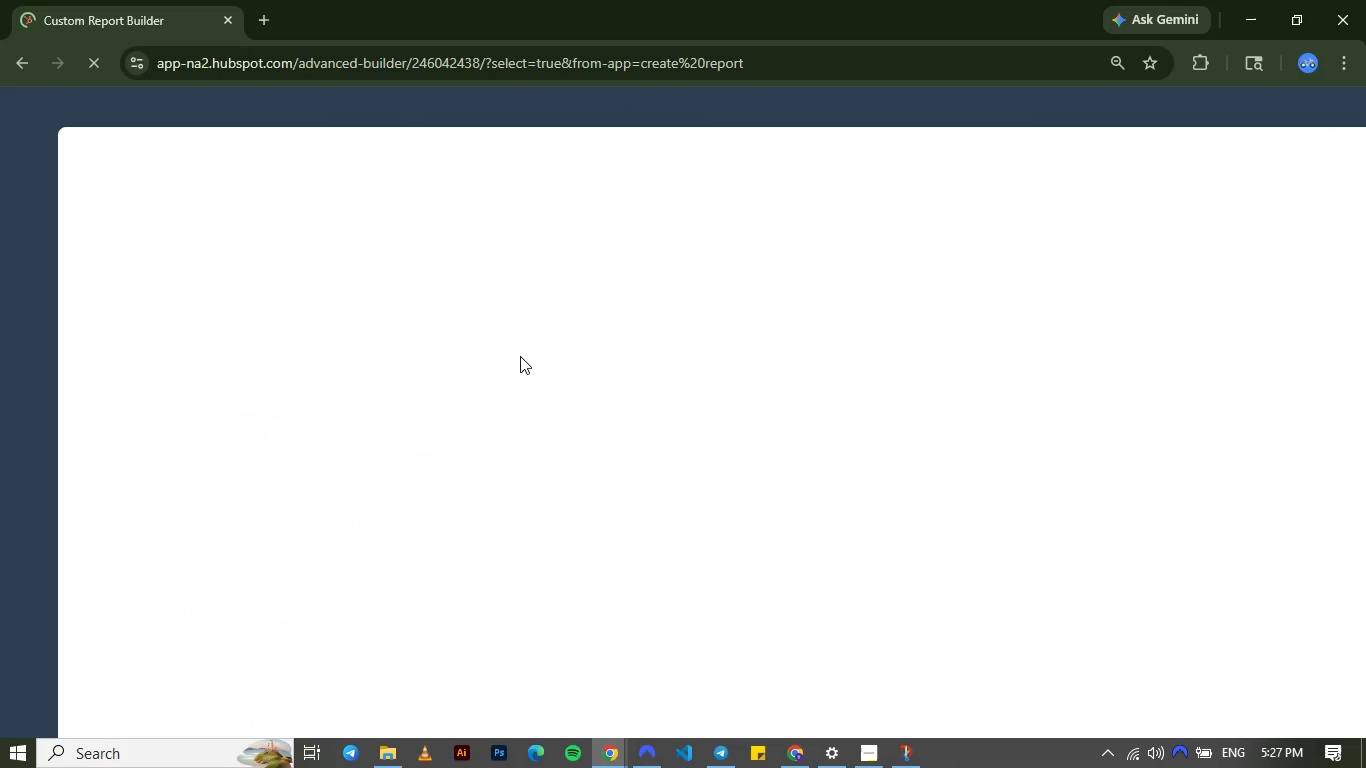 
left_click([1323, 164])
 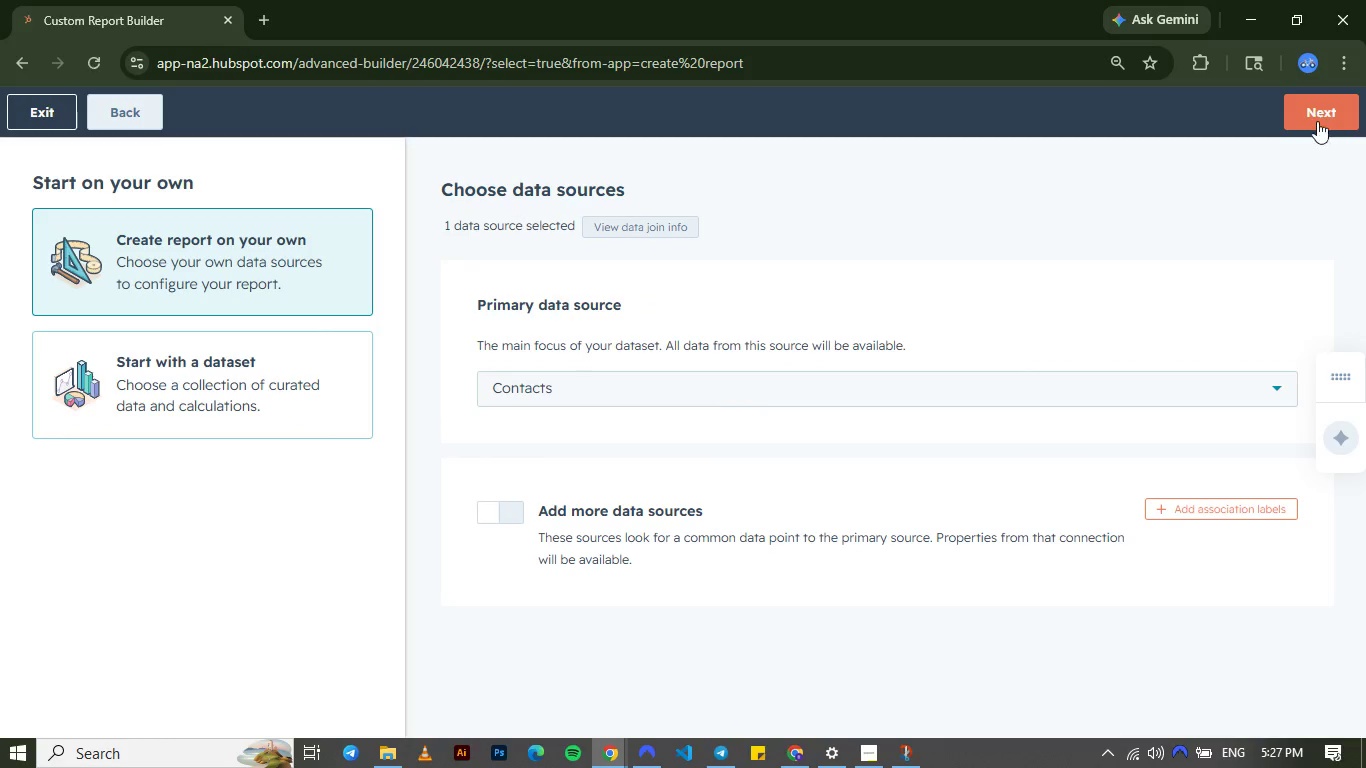 
left_click([1317, 121])
 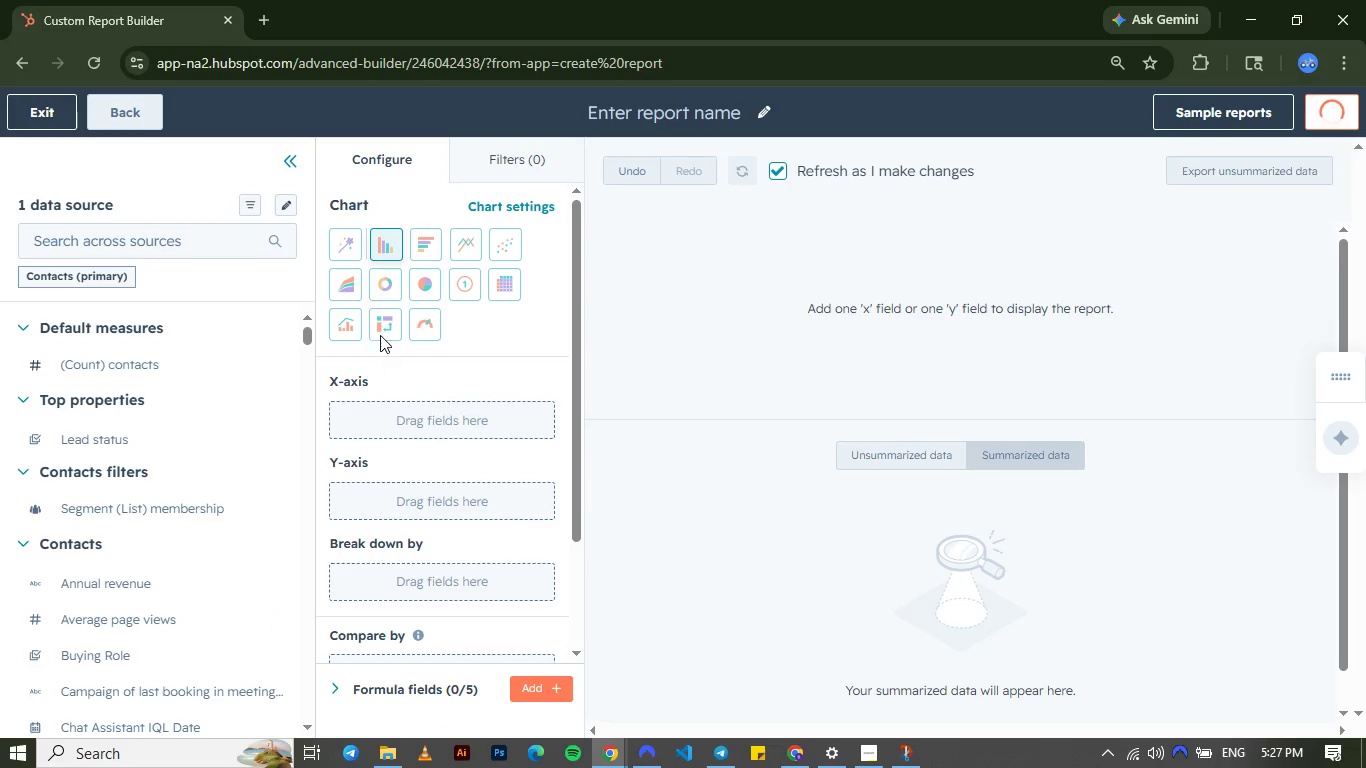 
left_click([380, 243])
 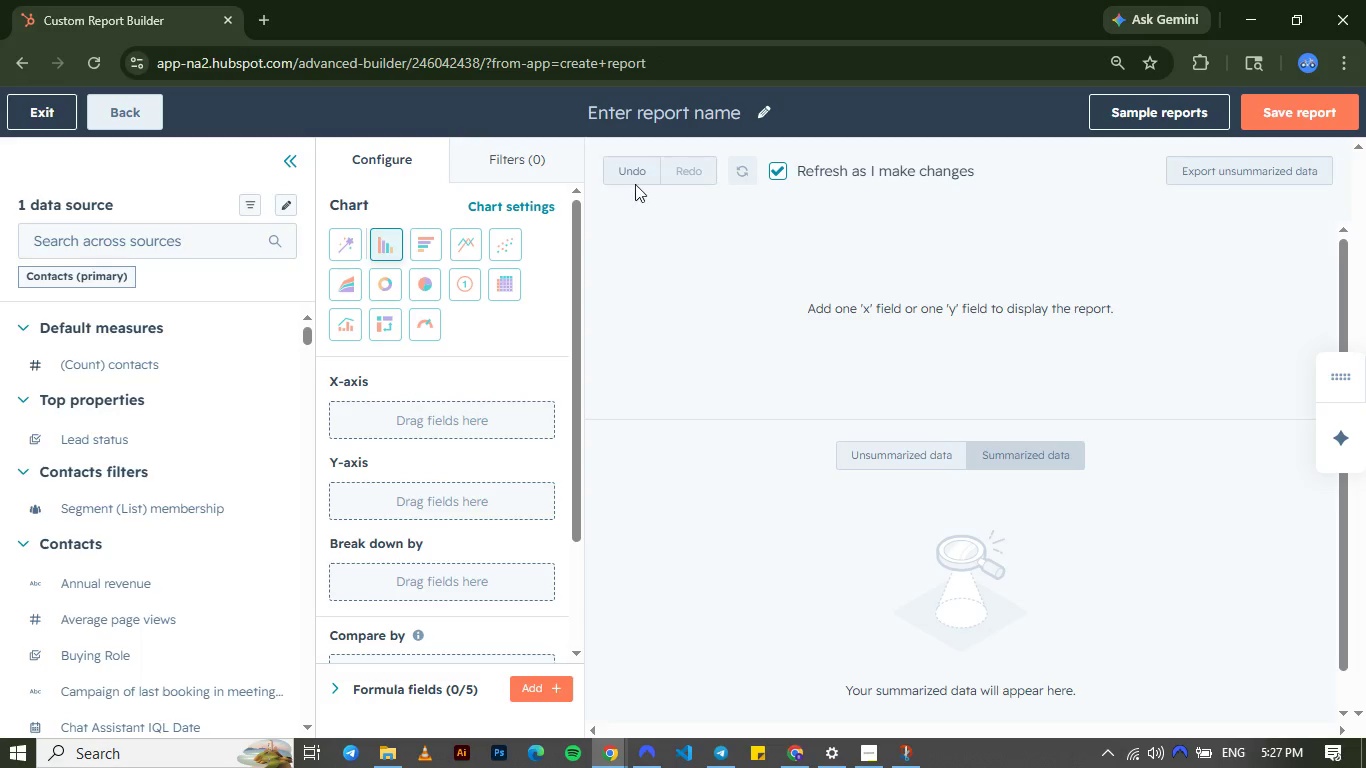 
wait(6.61)
 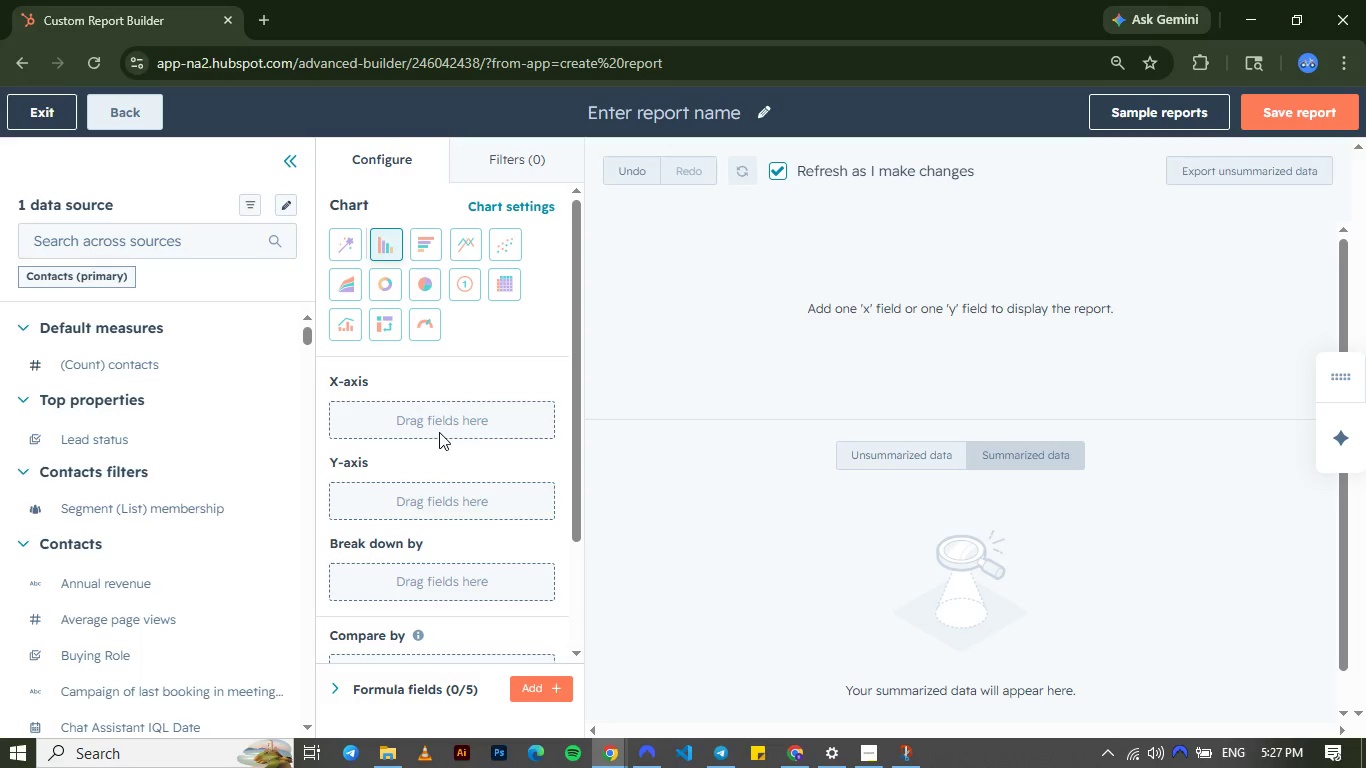 
left_click([653, 115])
 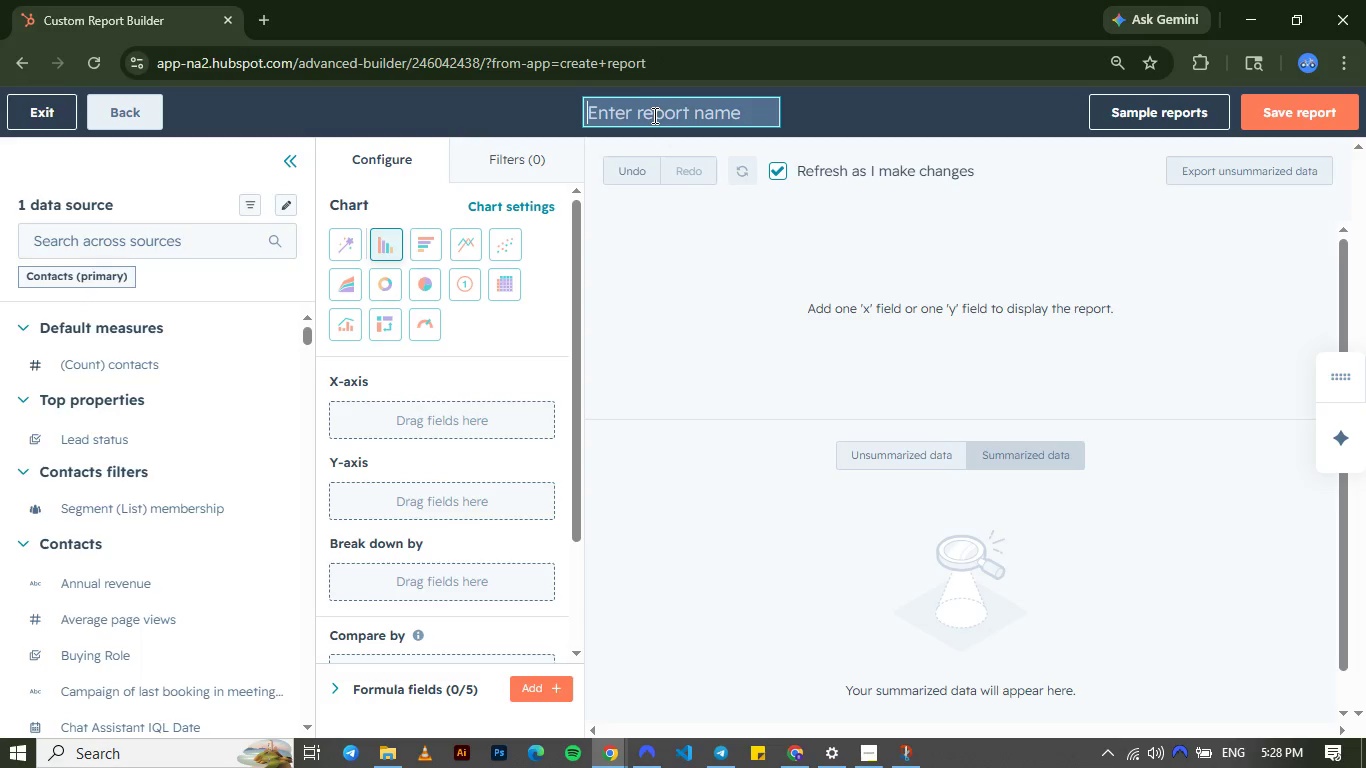 
type(Tier Intereset)
key(Backspace)
key(Backspace)
type(t)
 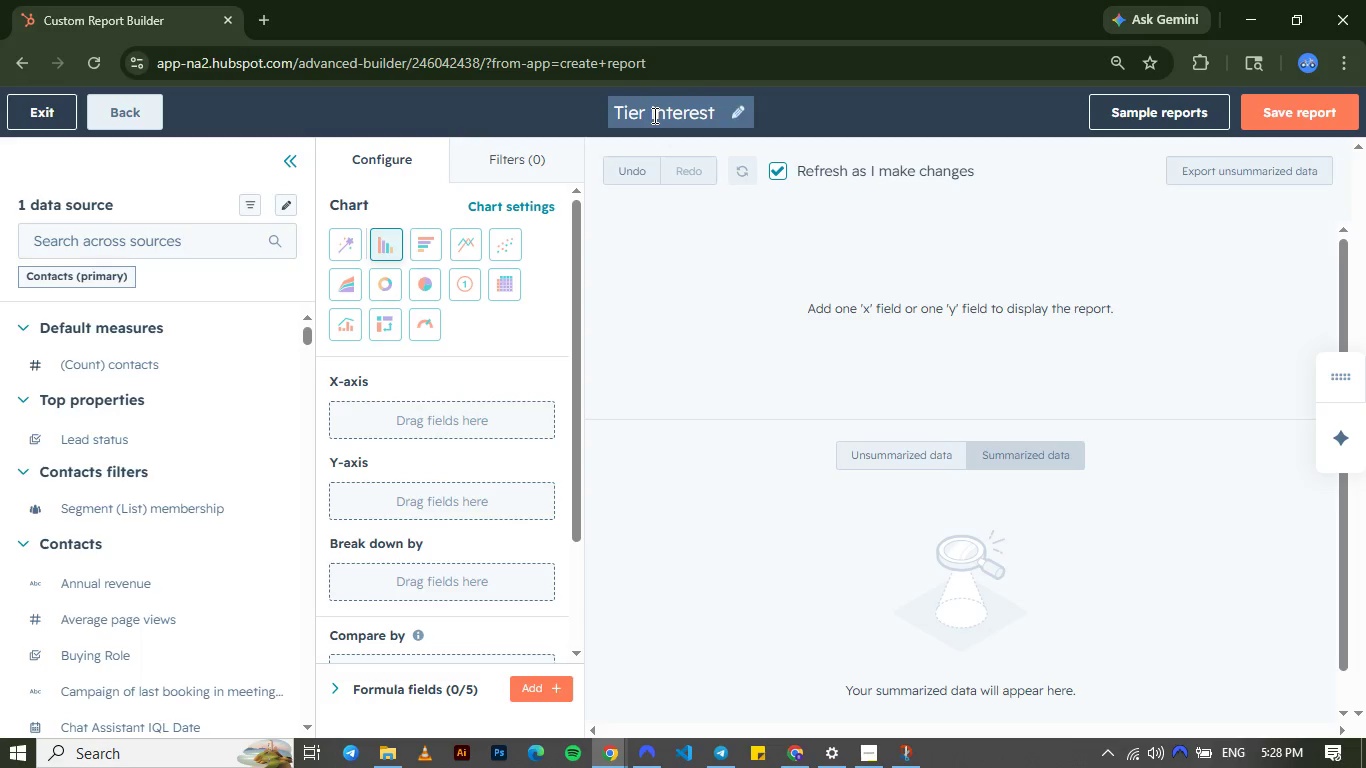 
 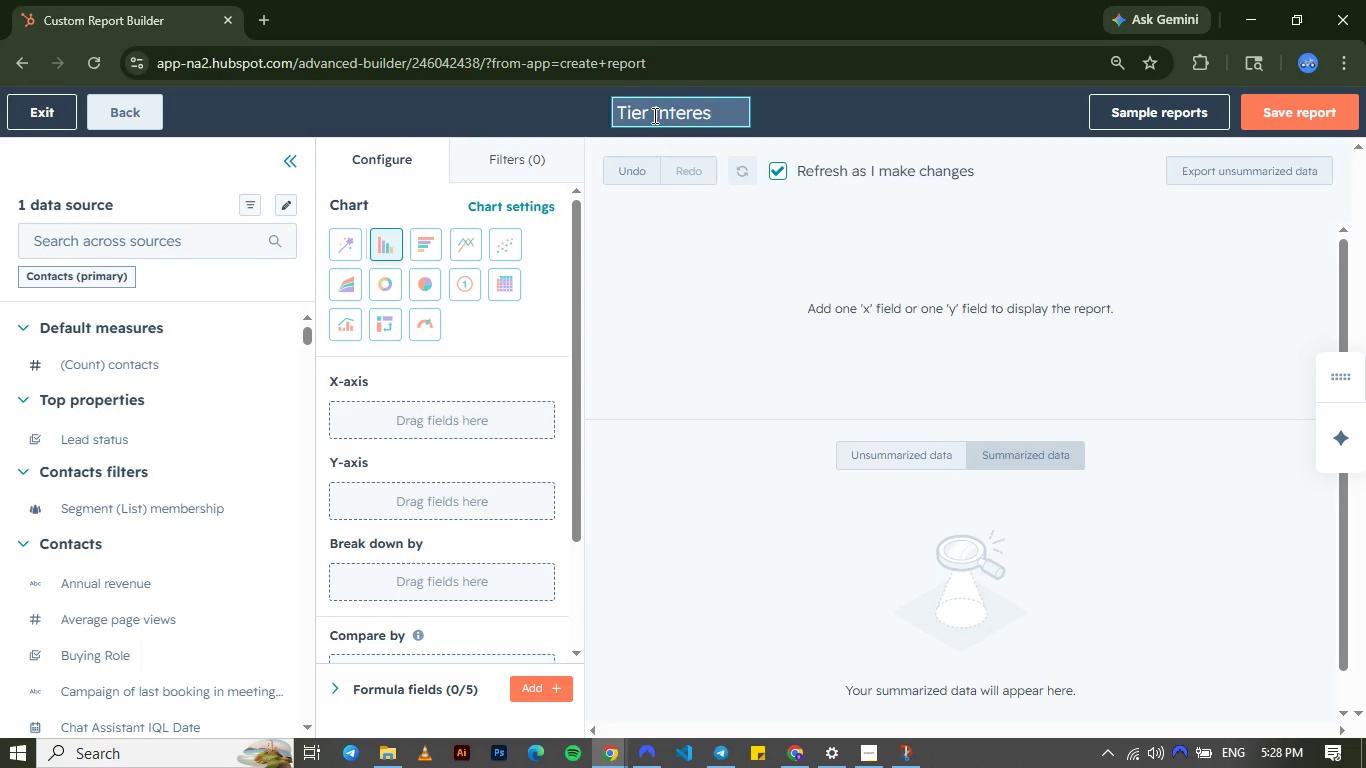 
key(Enter)
 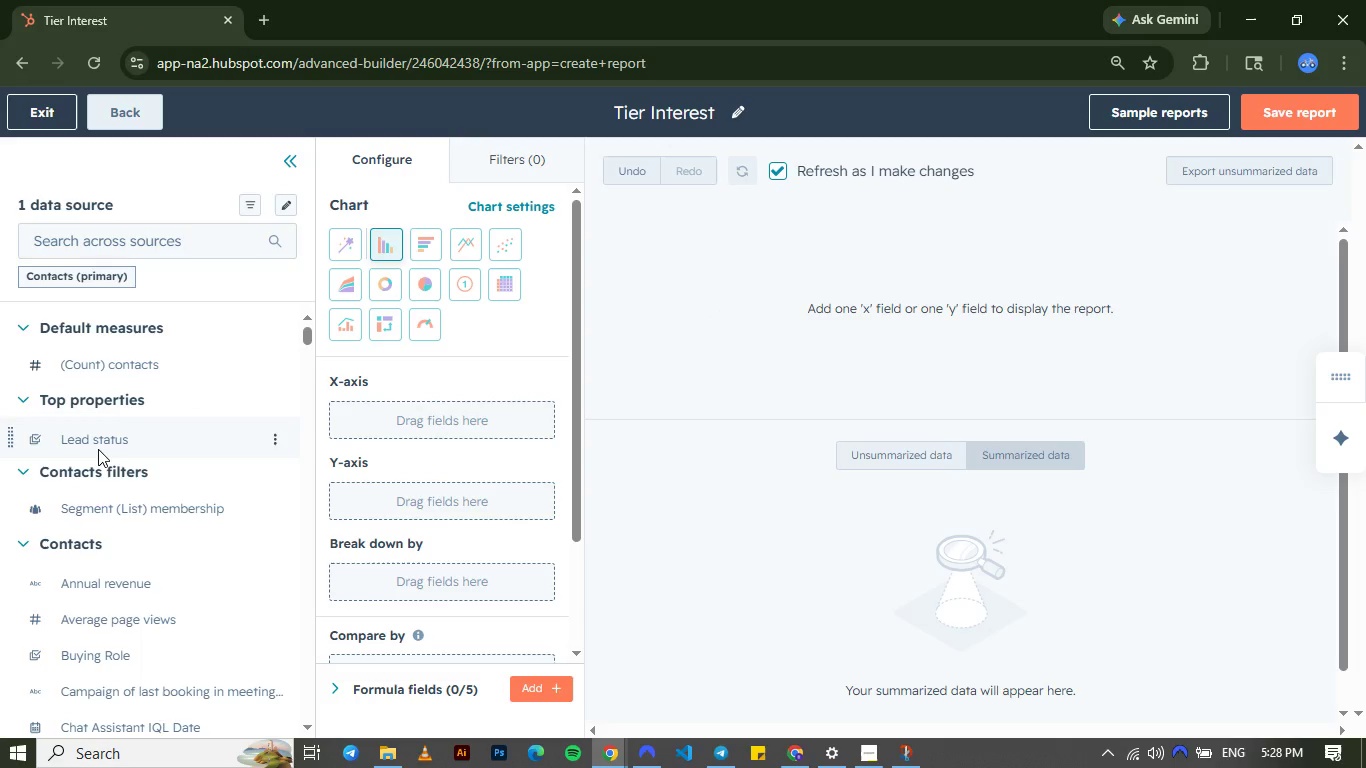 
wait(11.76)
 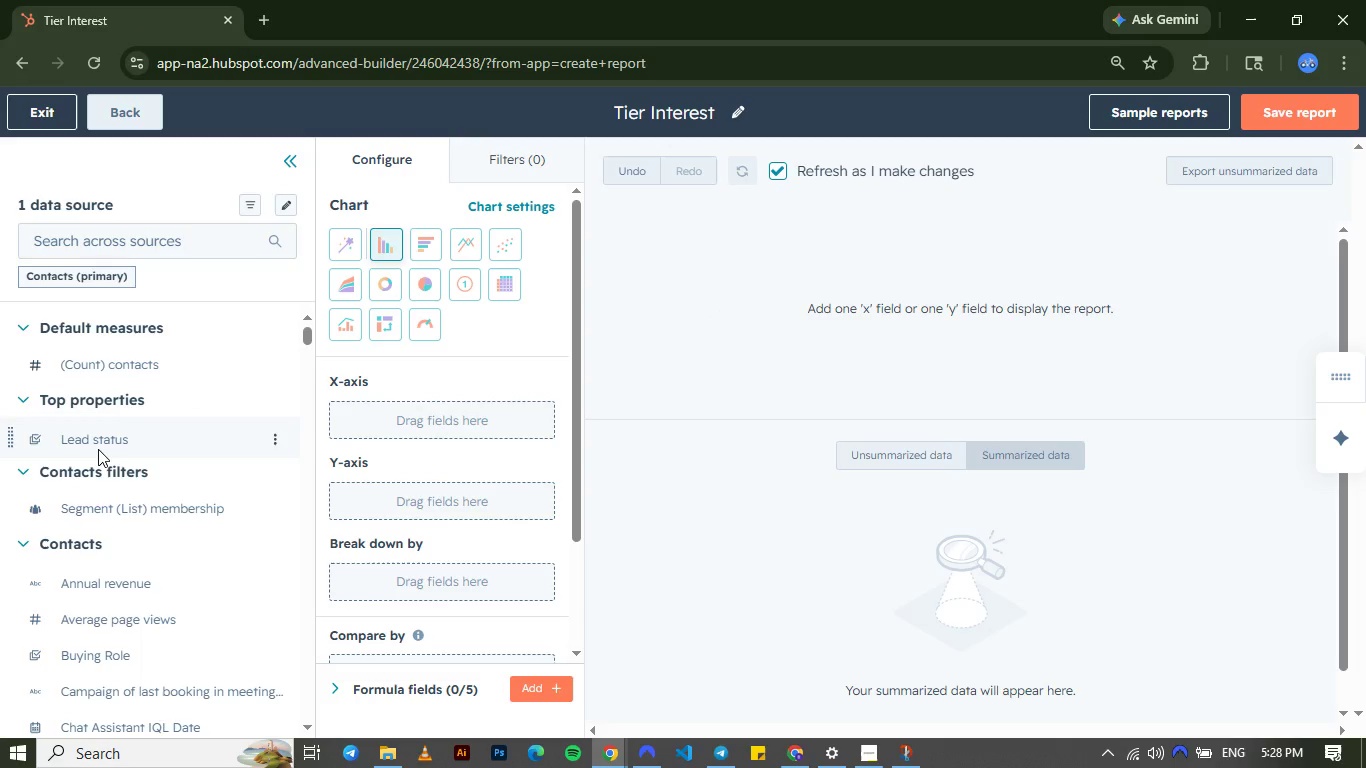 
left_click([85, 239])
 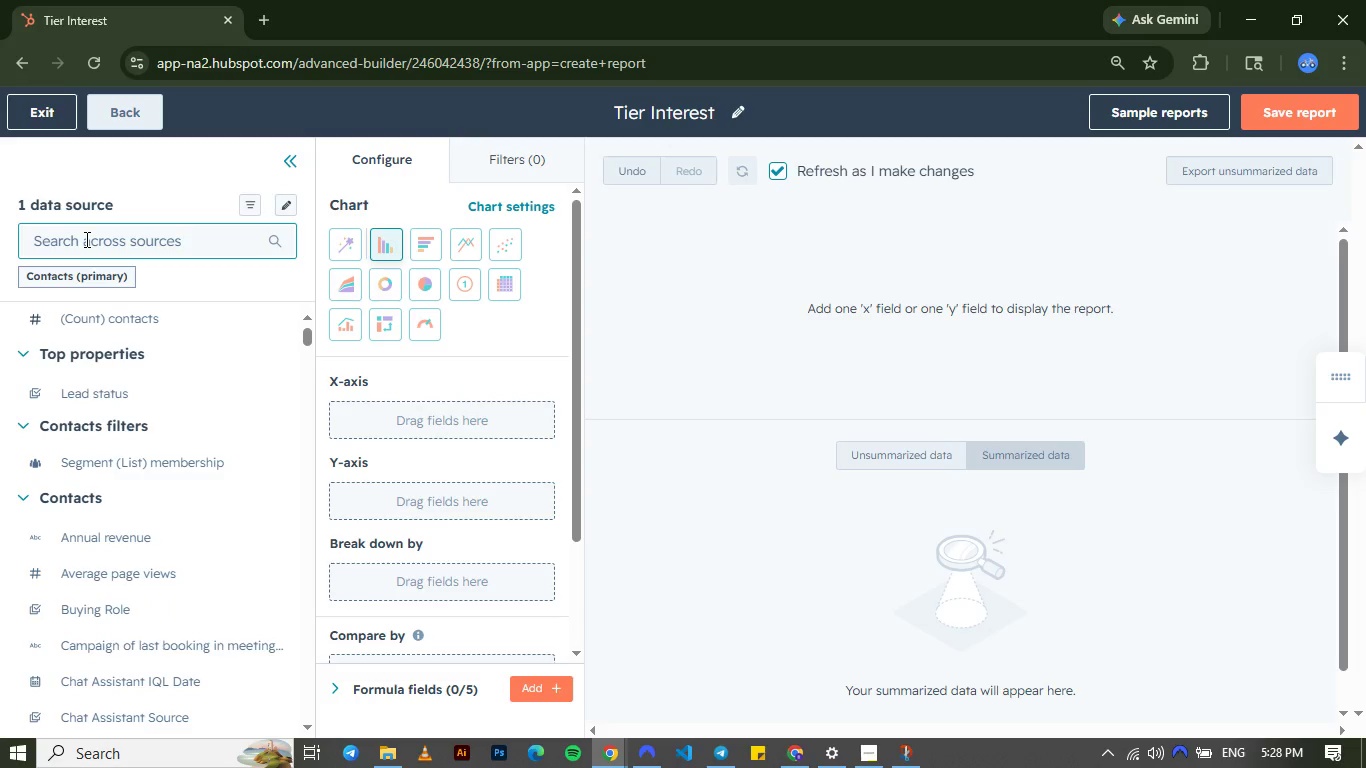 
type(golf)
 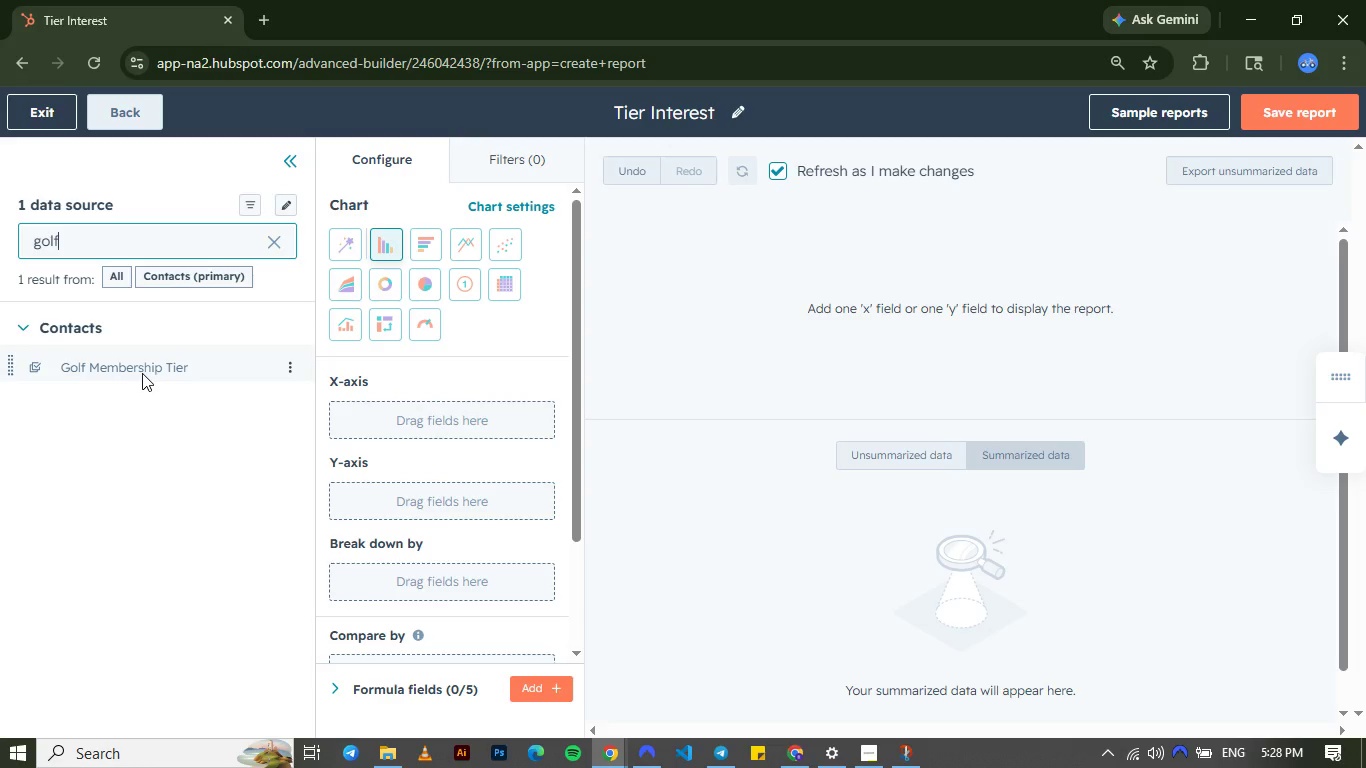 
left_click_drag(start_coordinate=[142, 373], to_coordinate=[386, 410])
 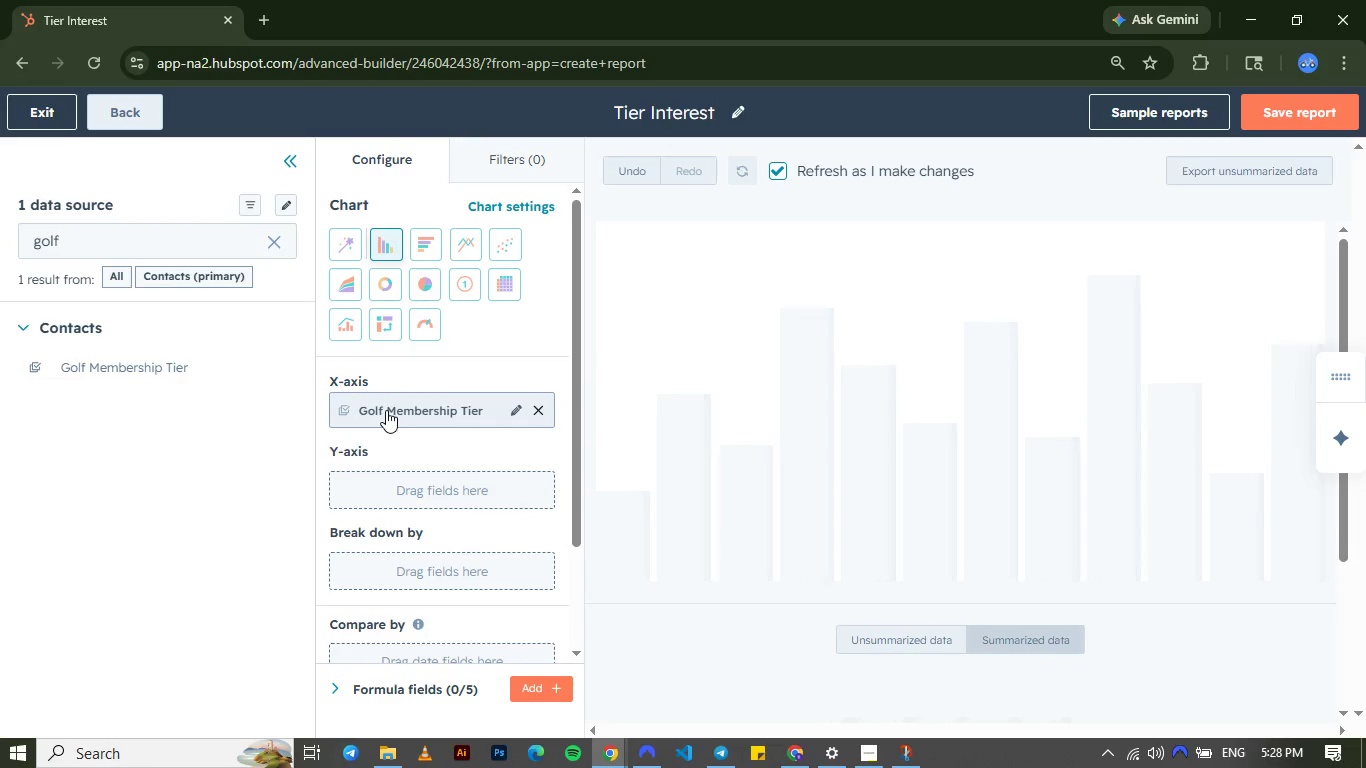 
wait(8.72)
 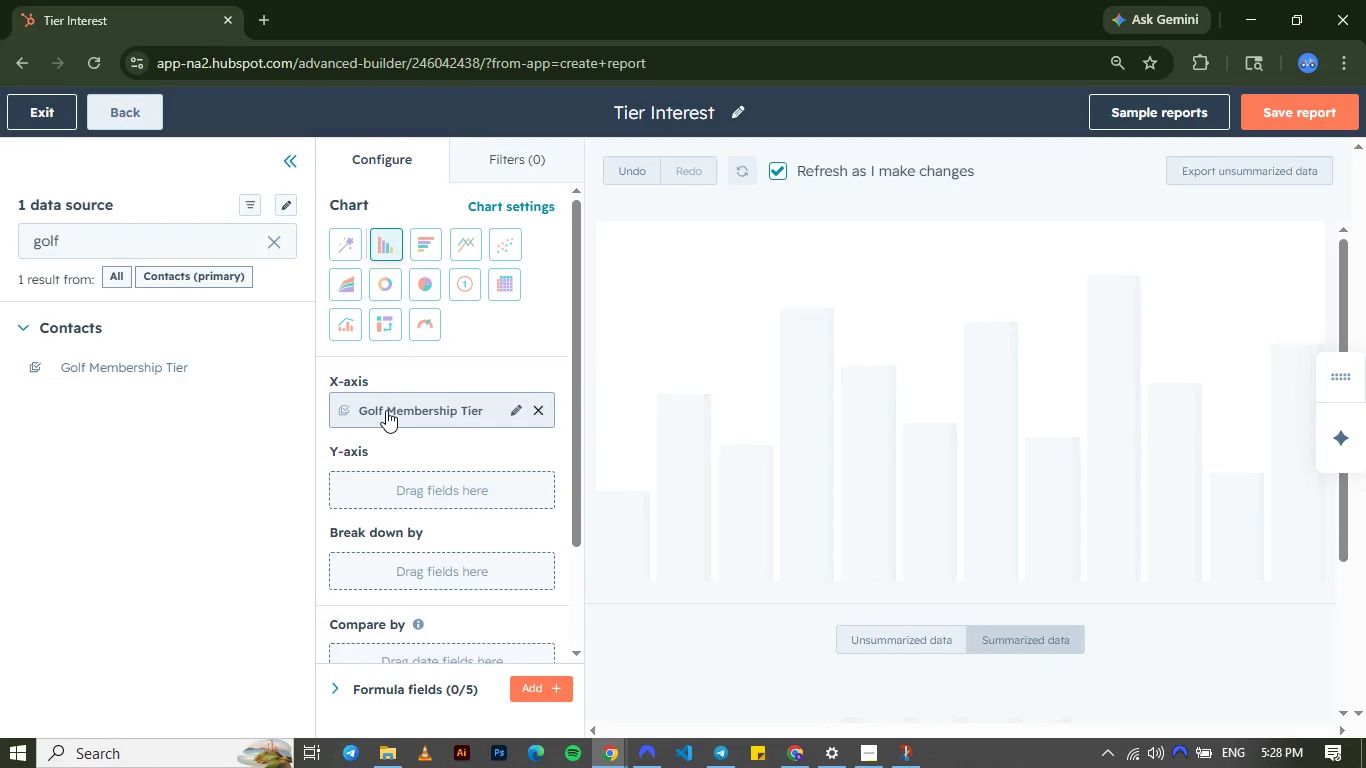 
left_click([274, 243])
 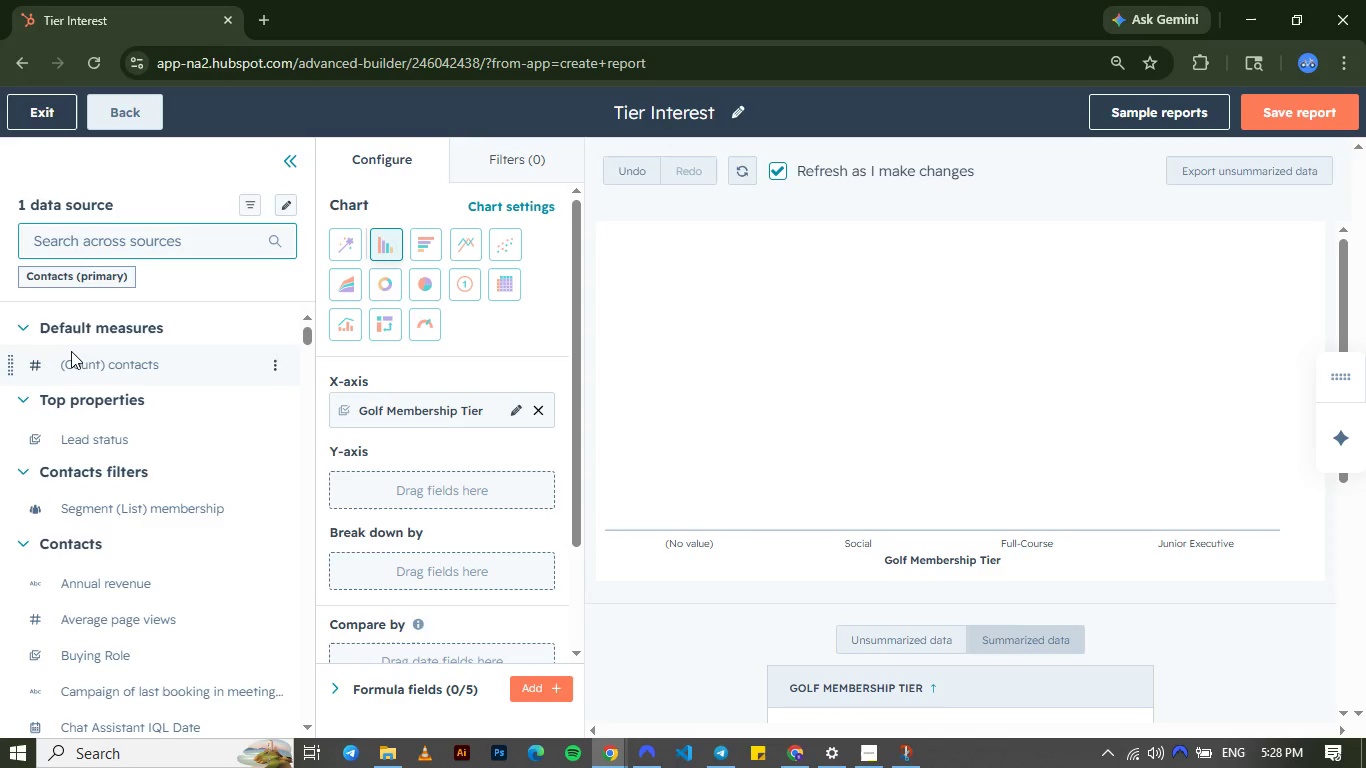 
left_click_drag(start_coordinate=[70, 349], to_coordinate=[355, 478])
 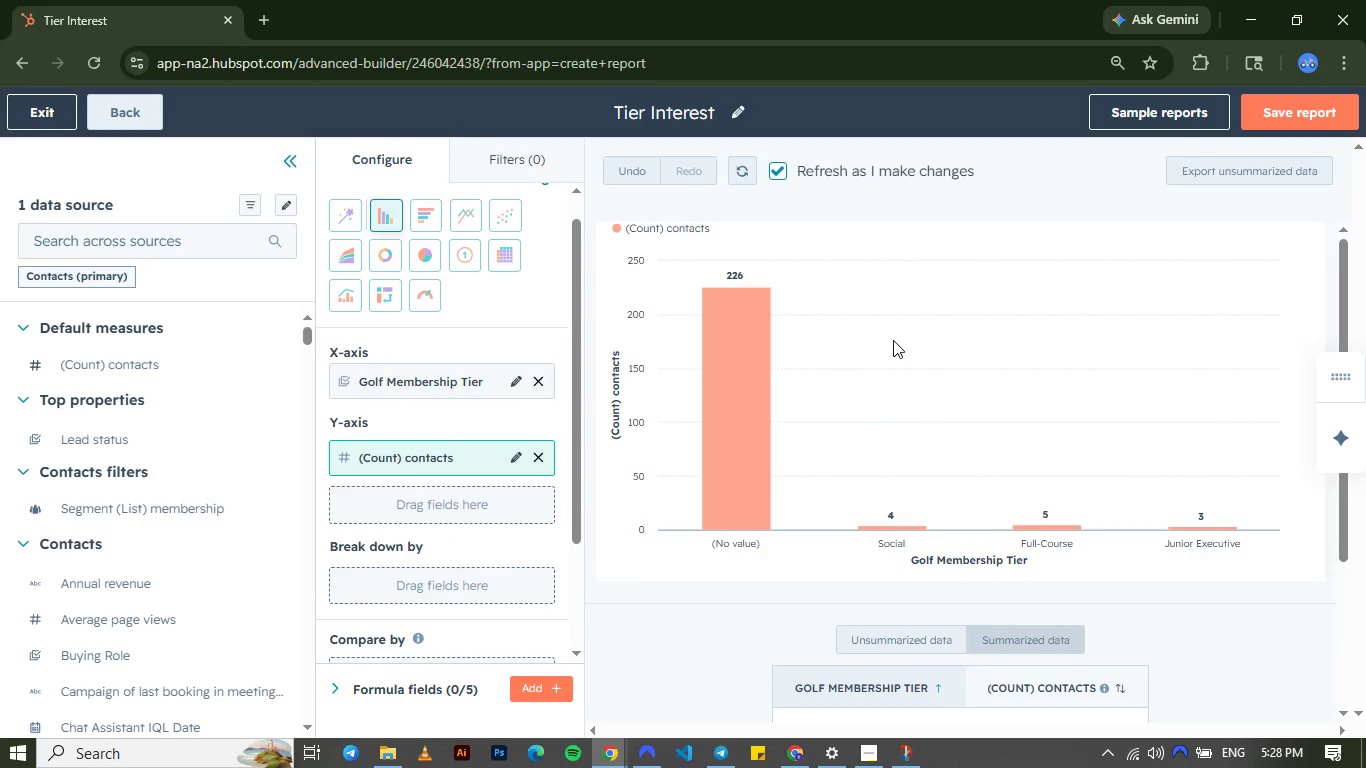 
wait(17.08)
 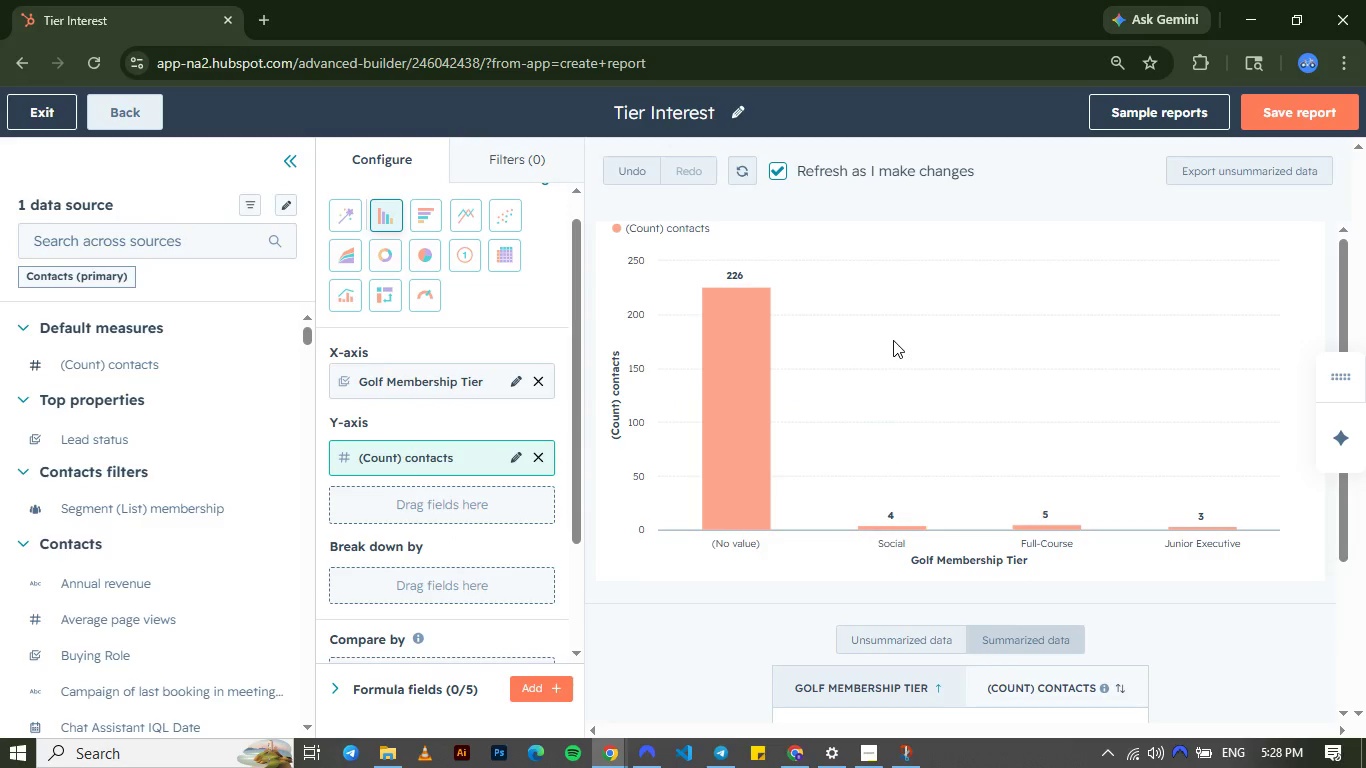 
left_click([1285, 114])
 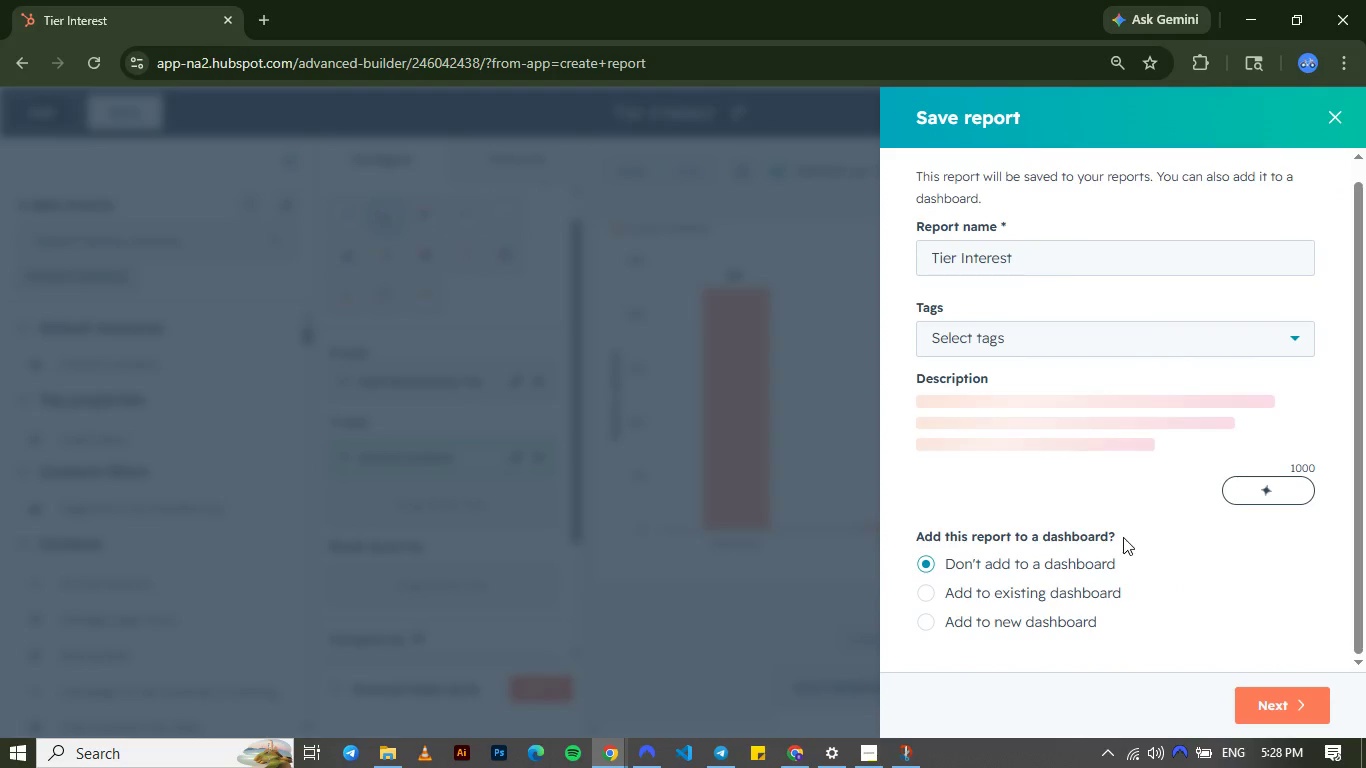 
left_click([1042, 589])
 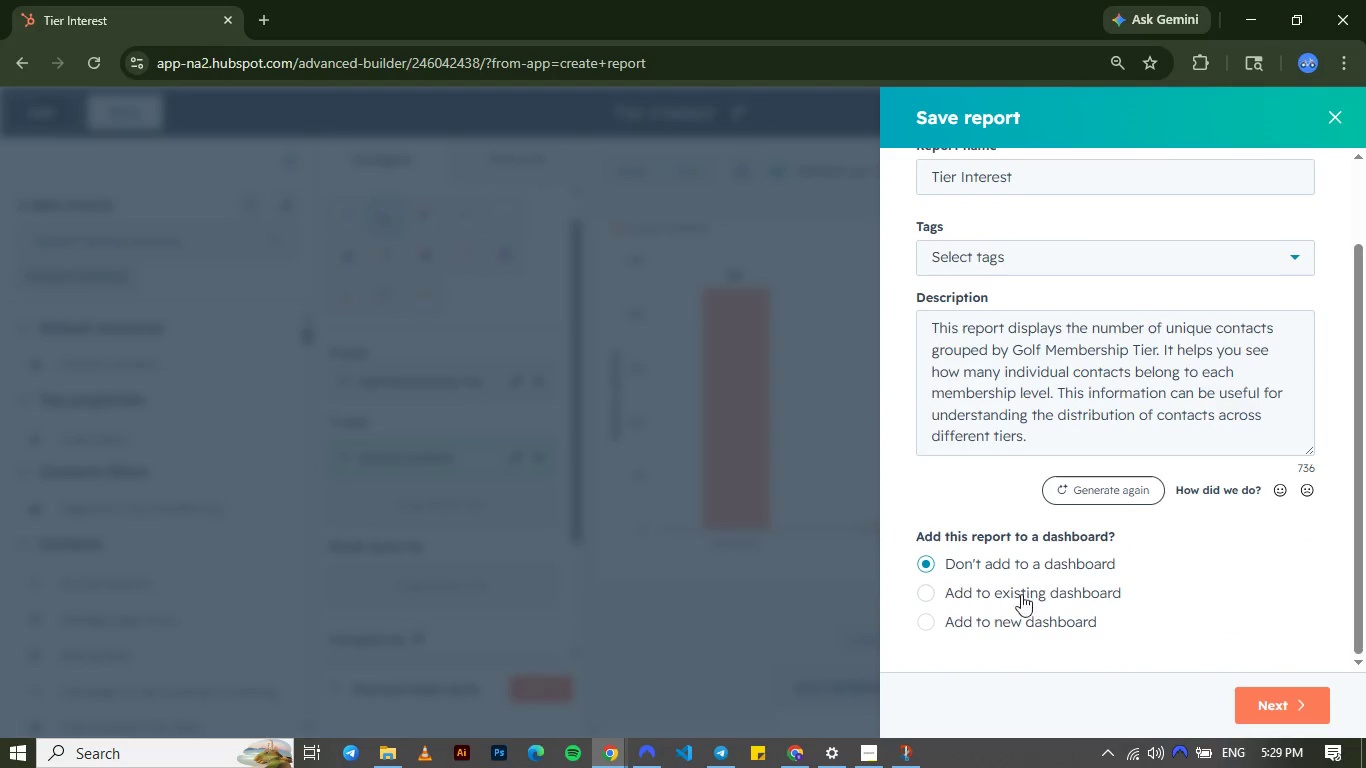 
left_click([1005, 594])
 